 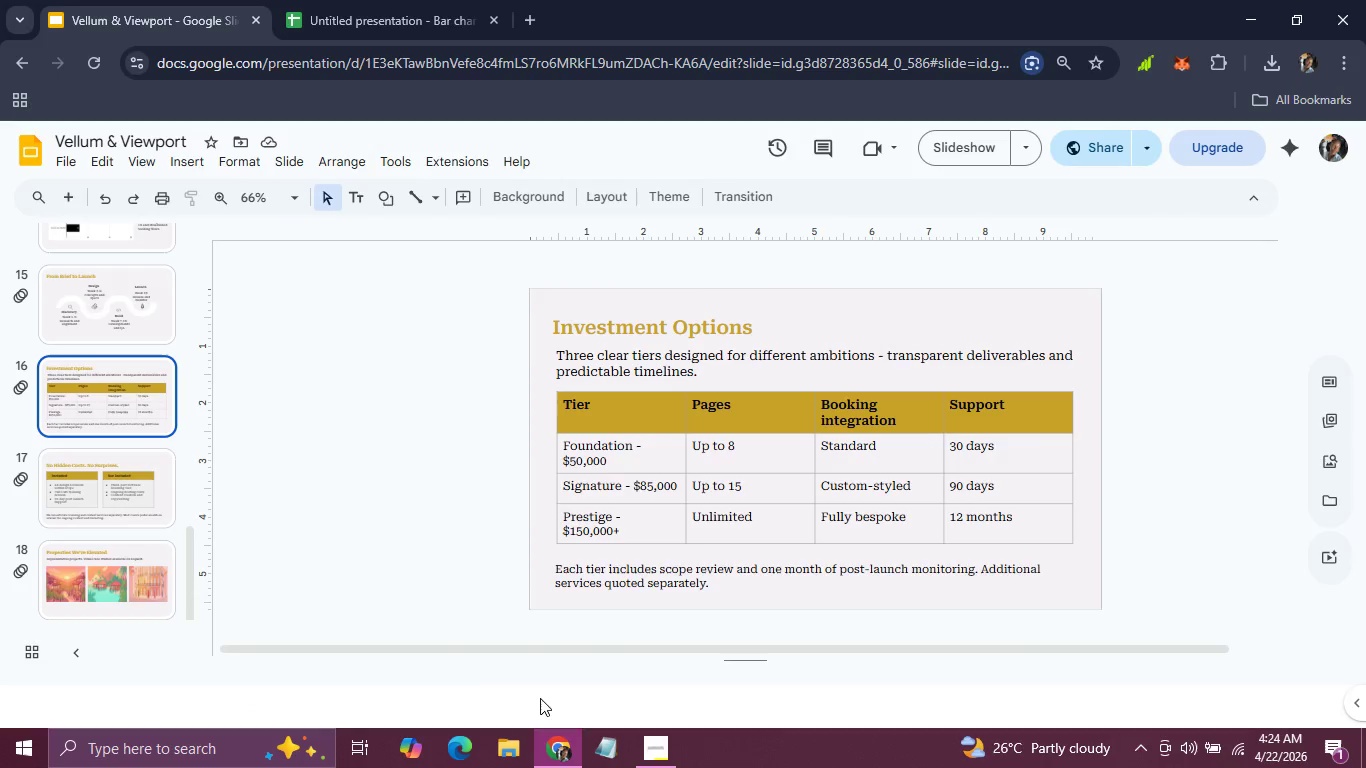 
left_click([634, 534])
 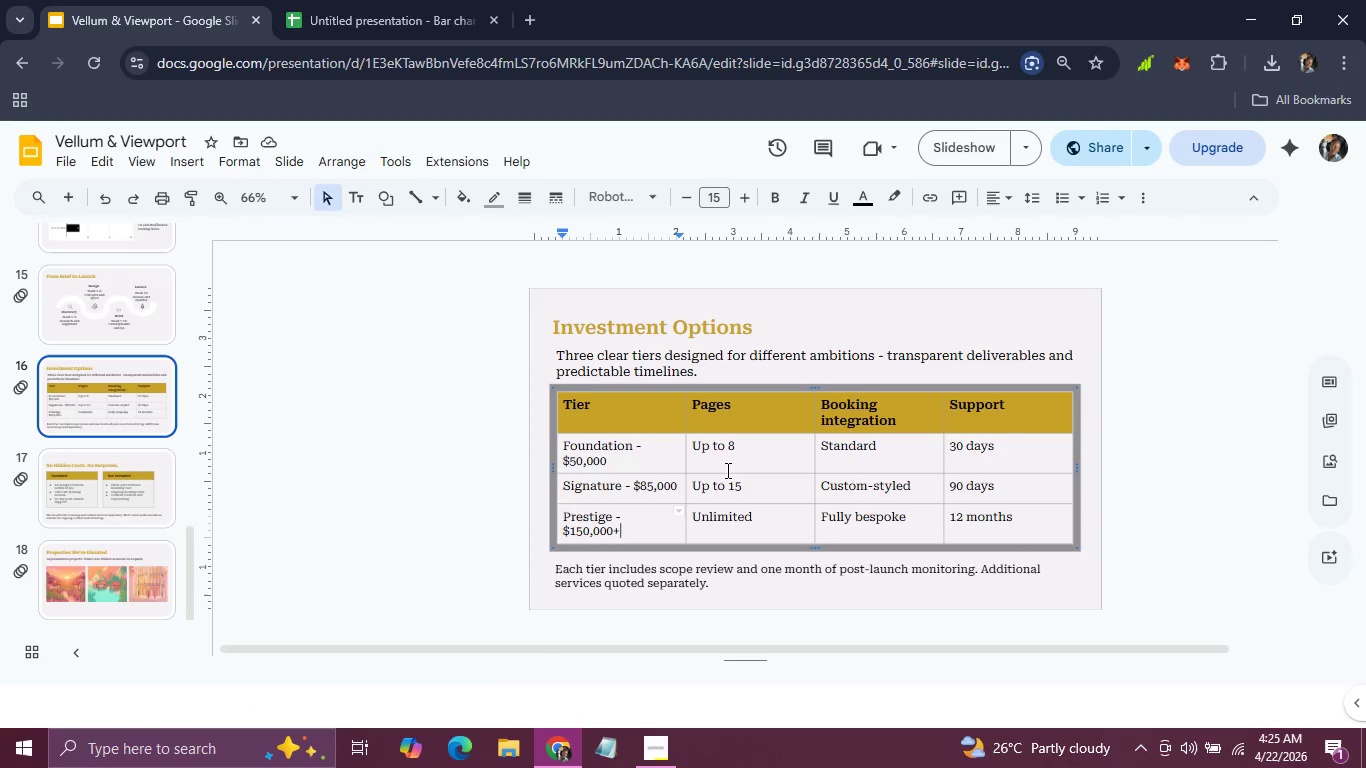 
left_click([641, 443])
 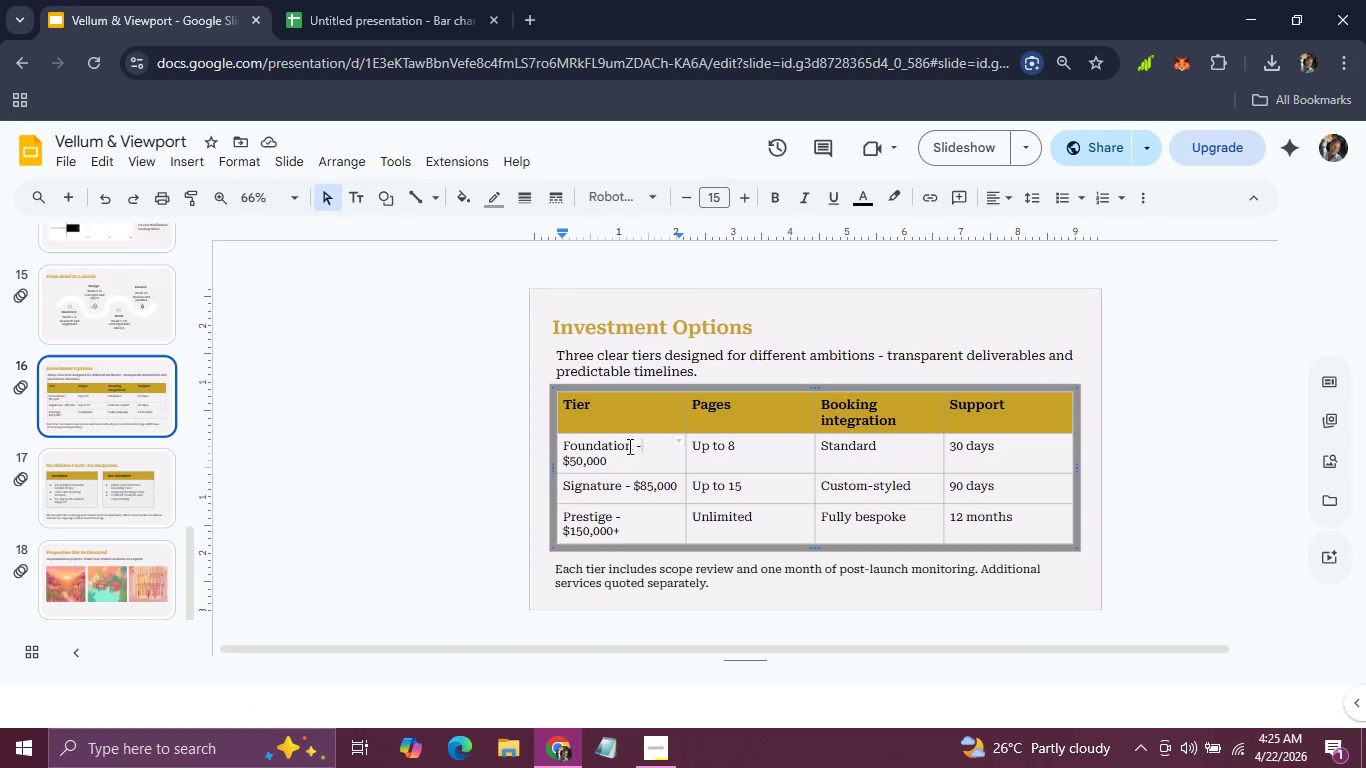 
left_click([628, 446])
 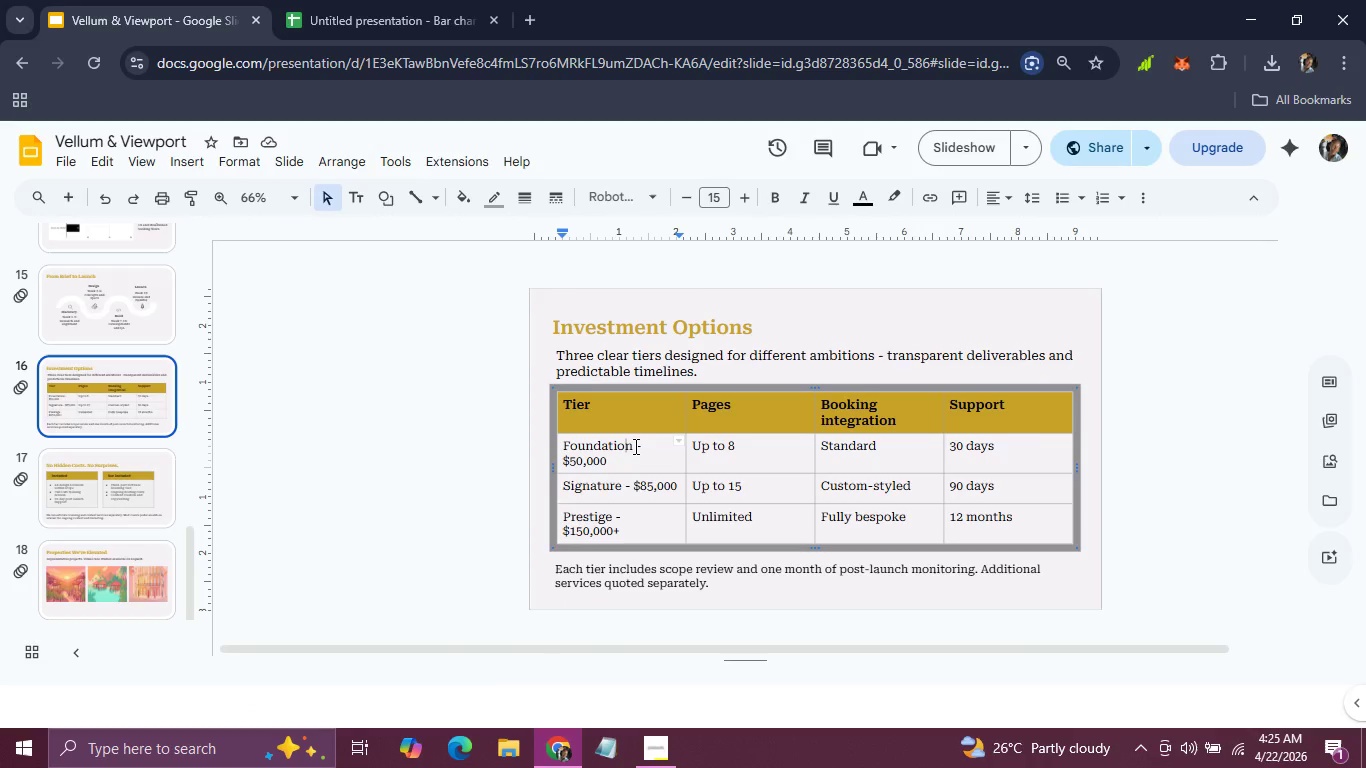 
left_click([634, 446])
 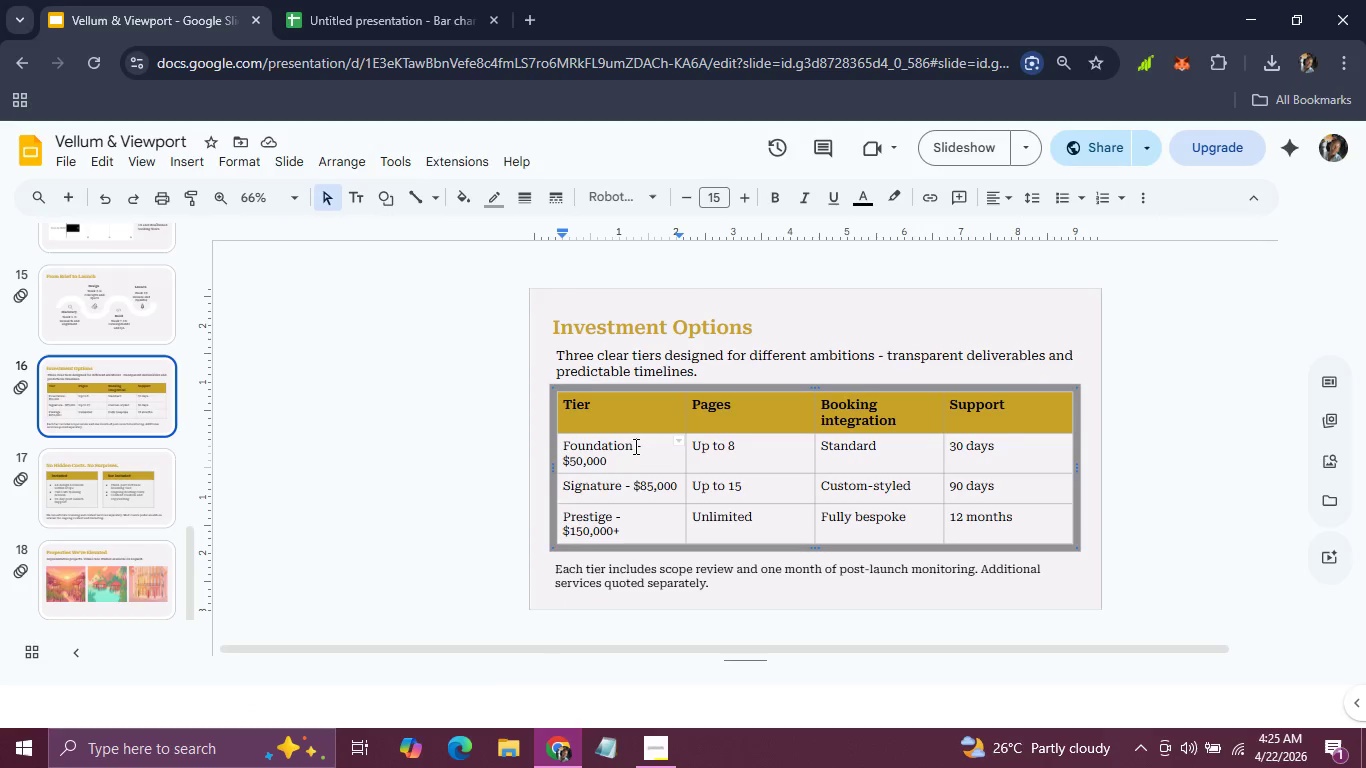 
key(Space)
 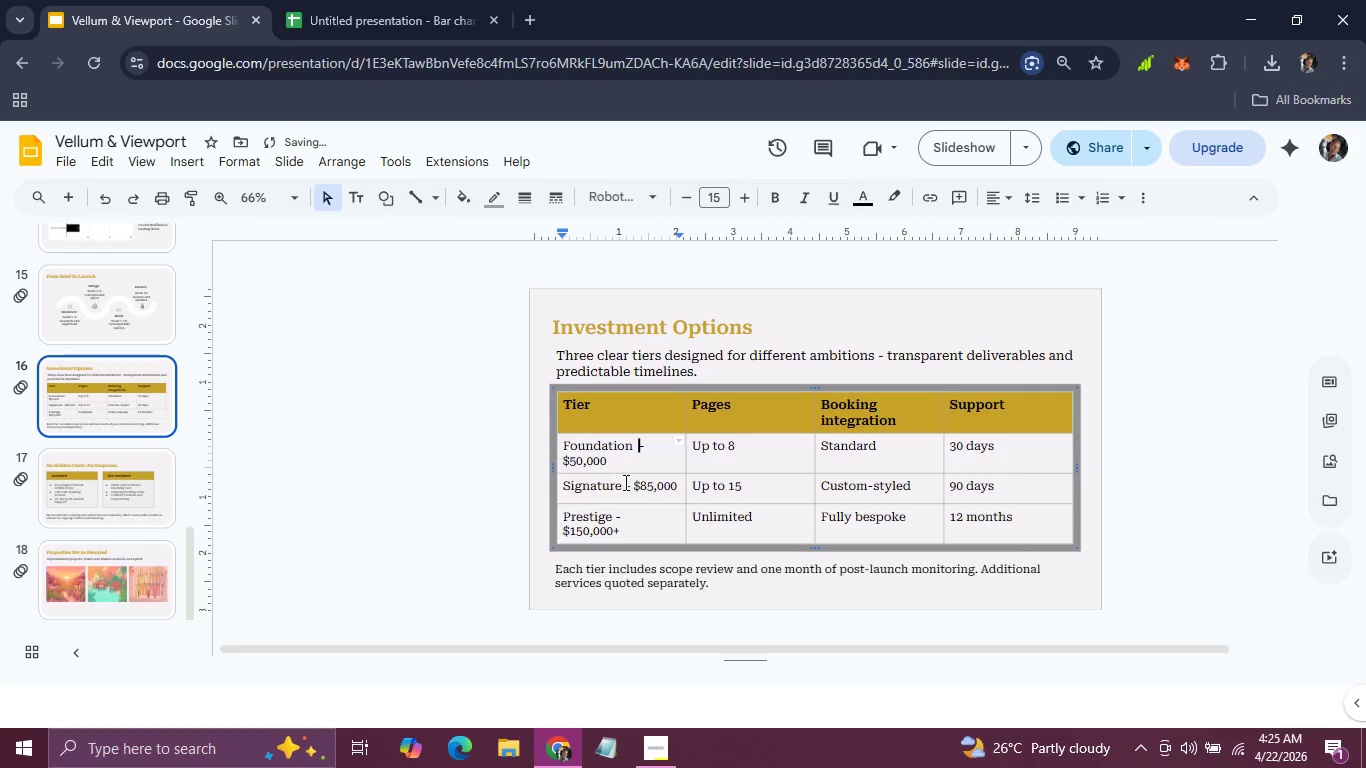 
left_click([625, 481])
 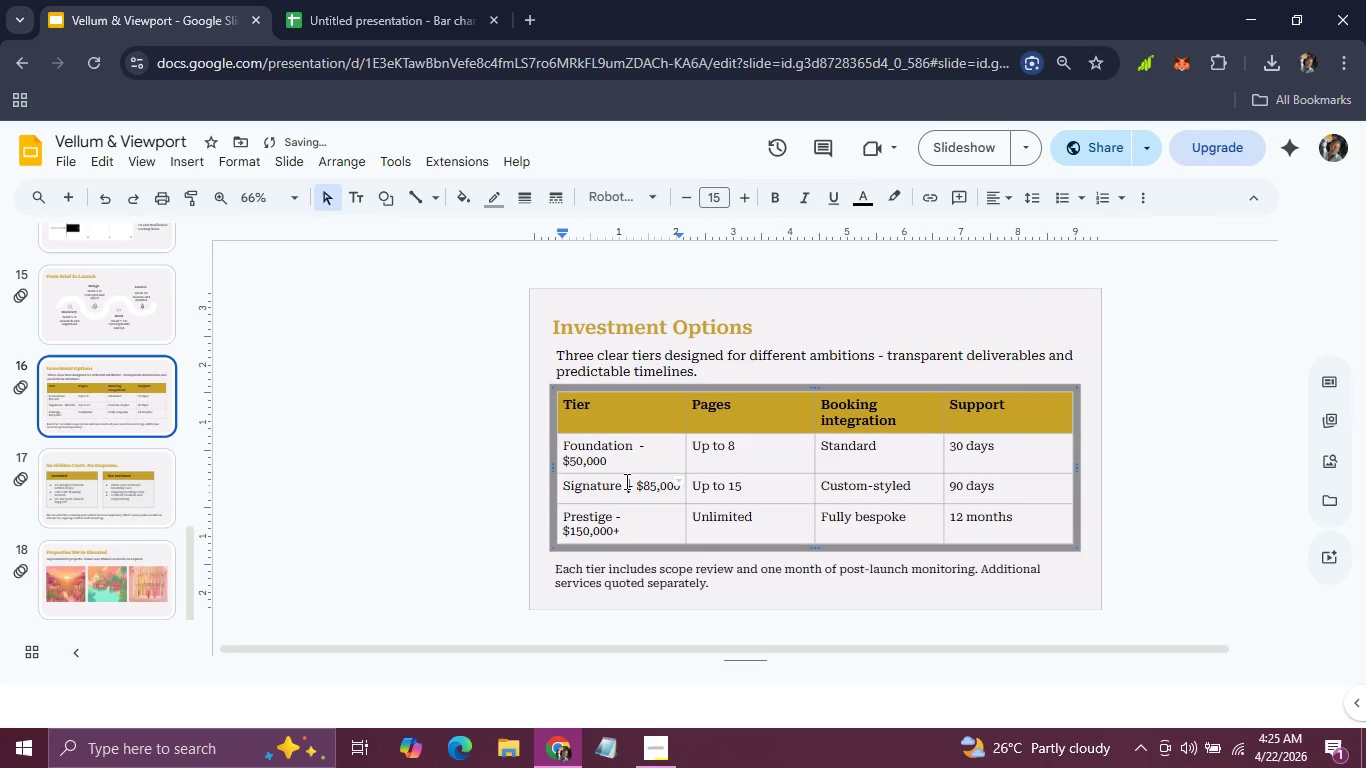 
key(Space)
 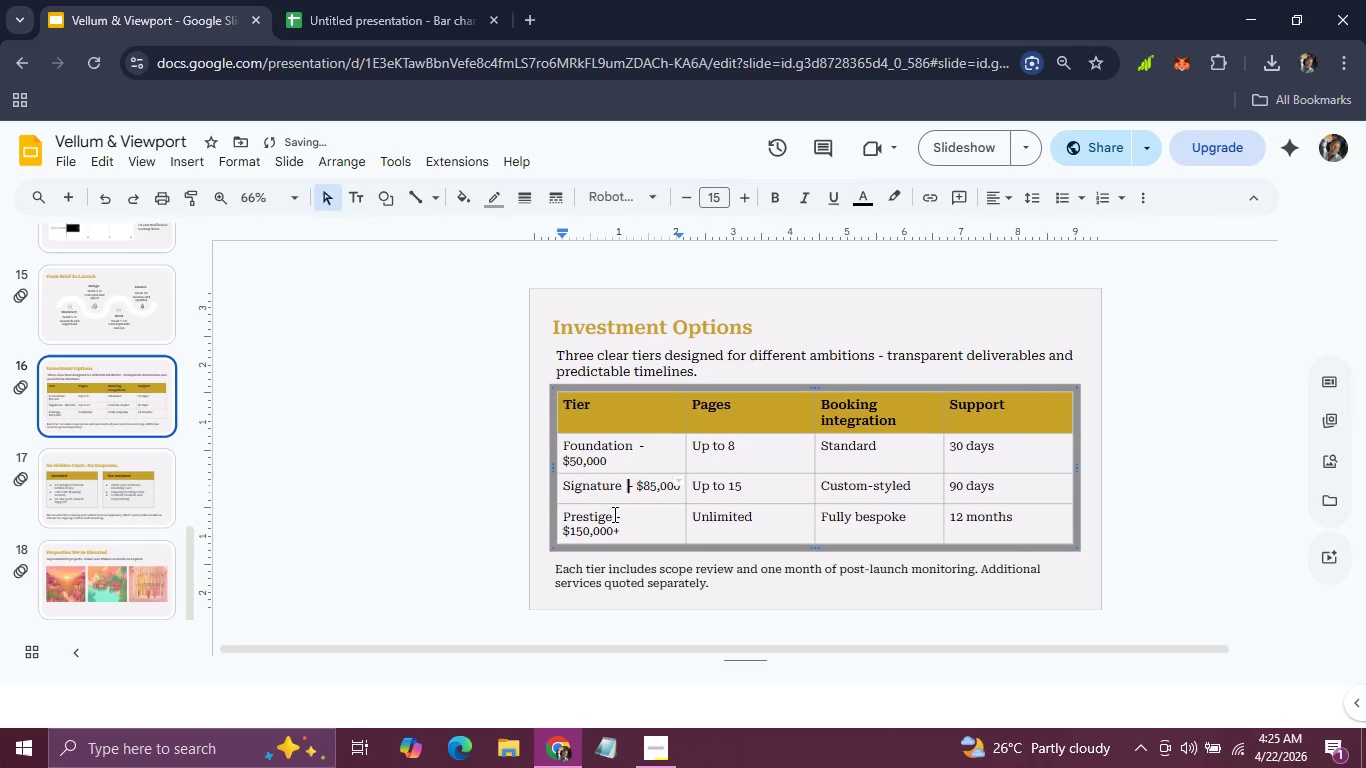 
left_click([613, 514])
 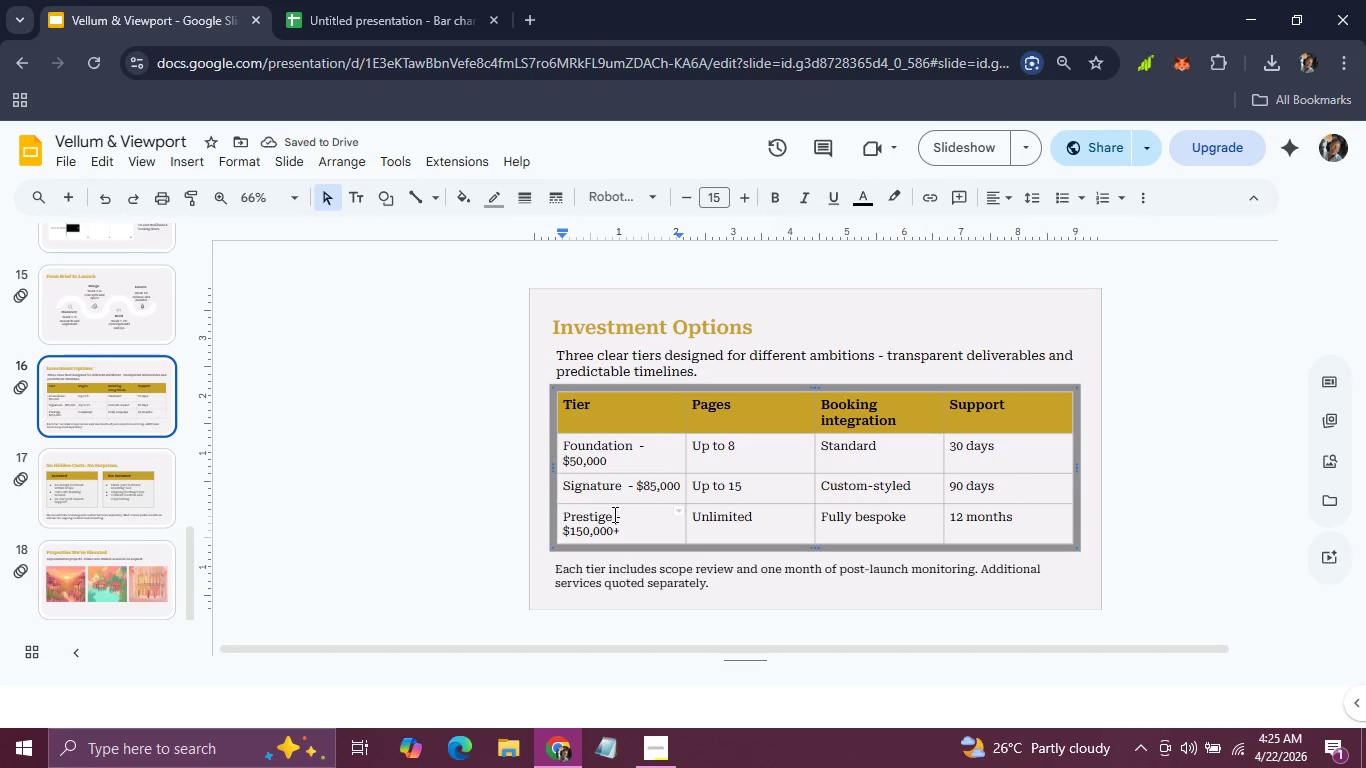 
key(Space)
 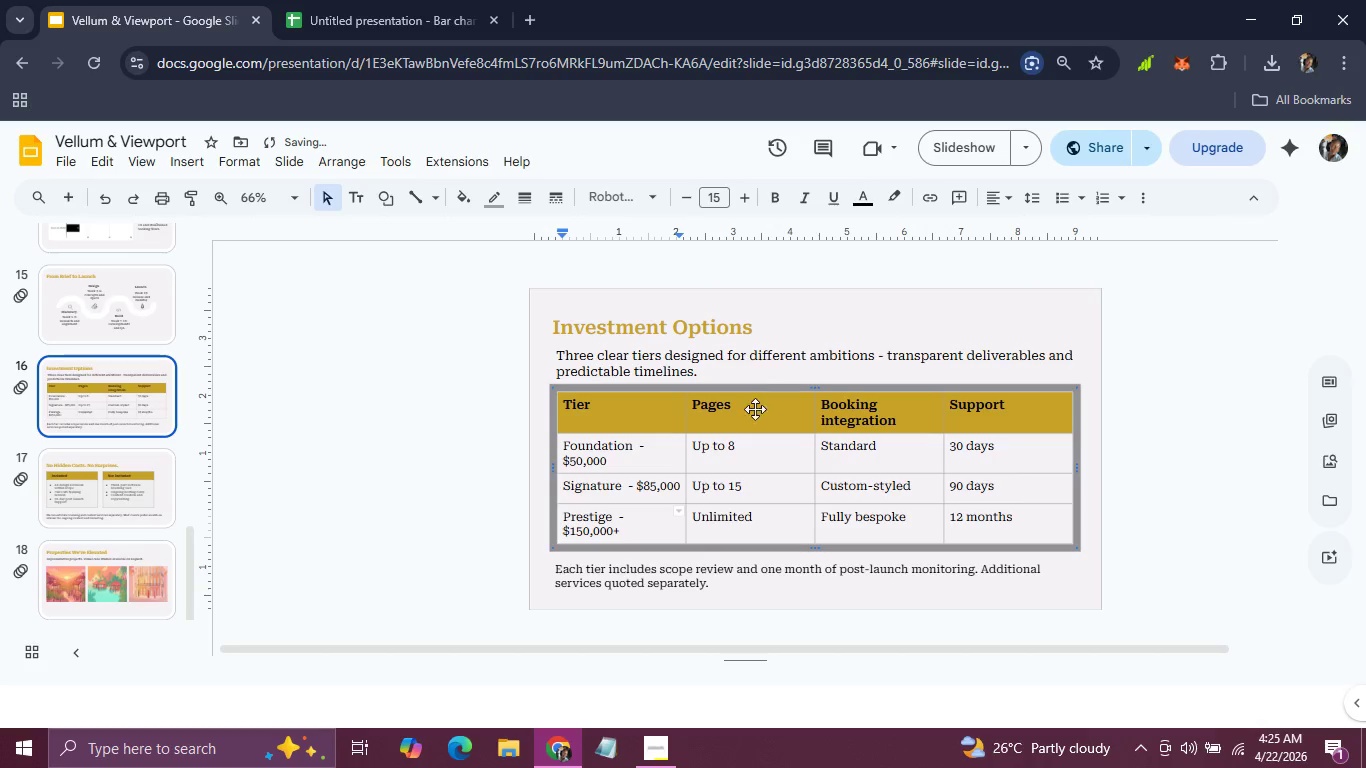 
left_click([753, 447])
 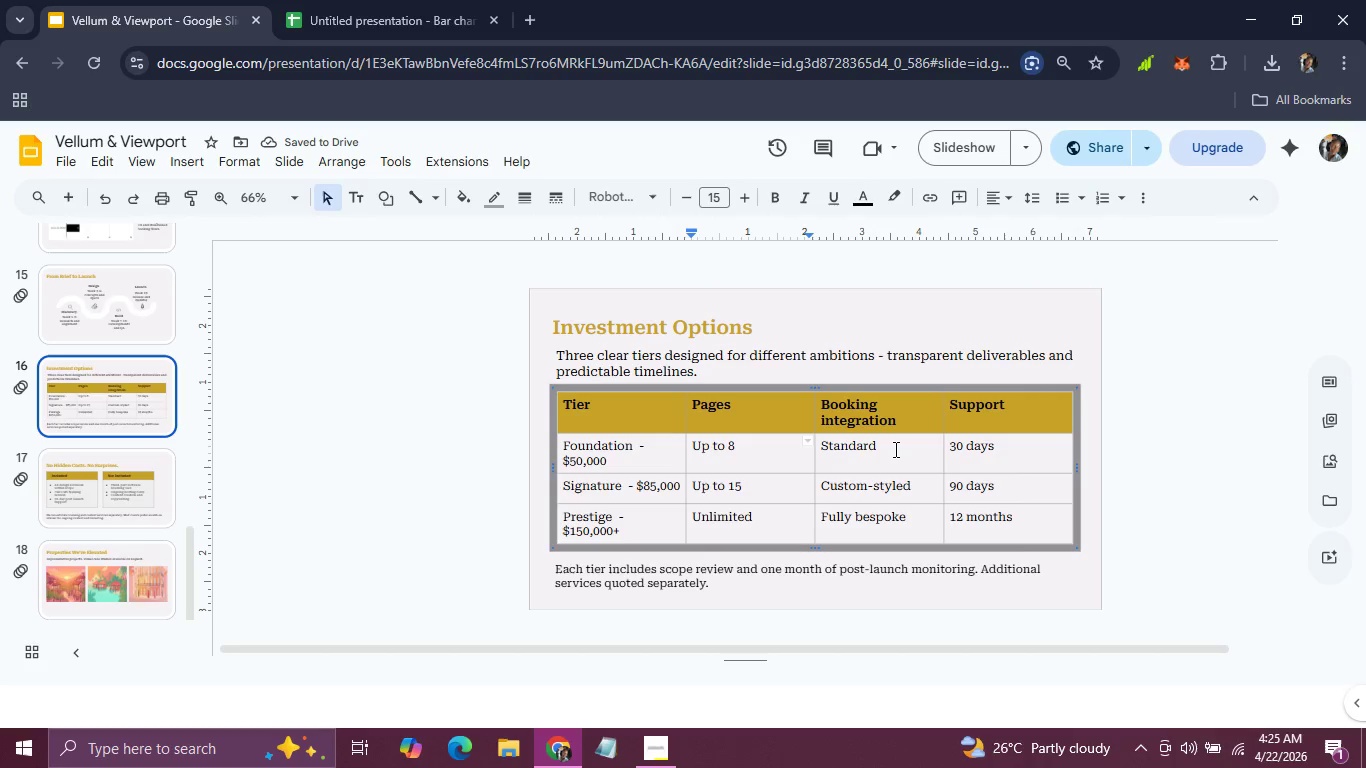 
left_click([894, 449])
 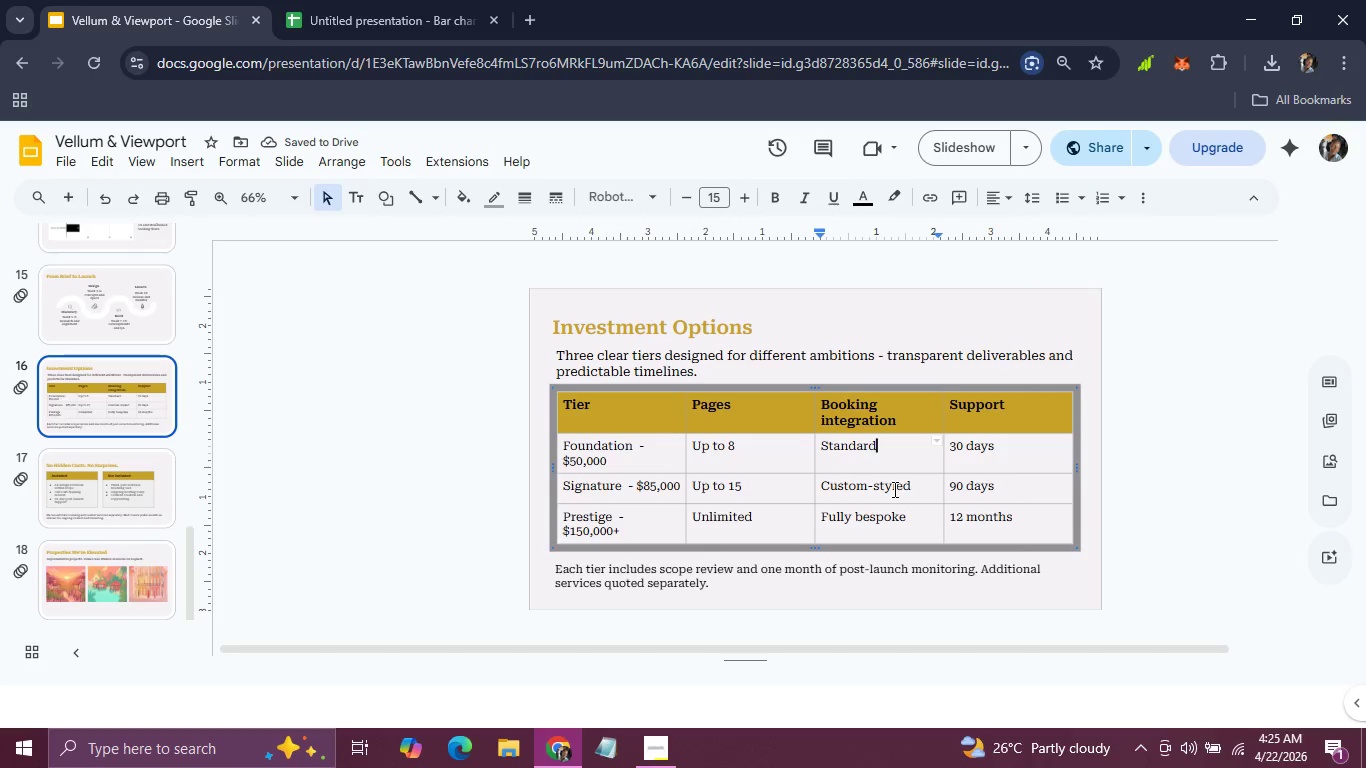 
left_click([893, 489])
 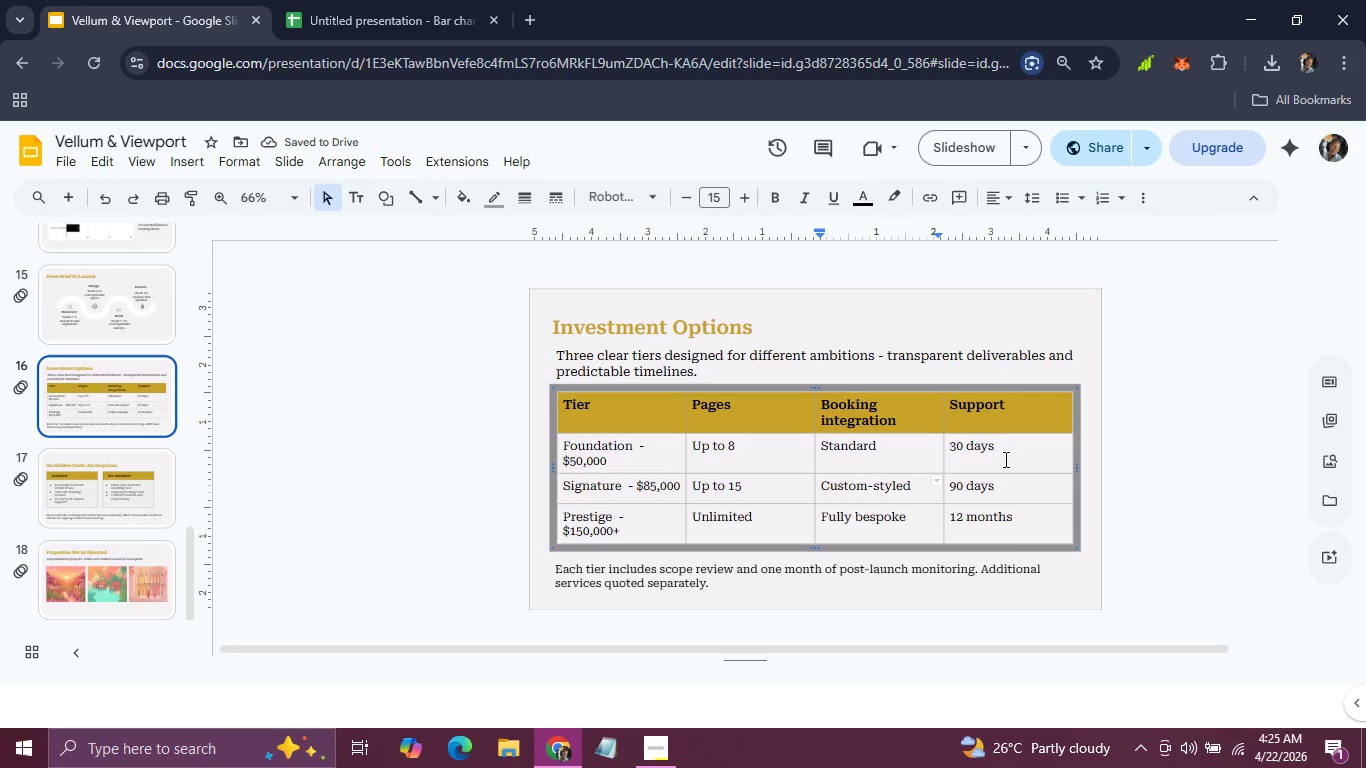 
left_click([1004, 459])
 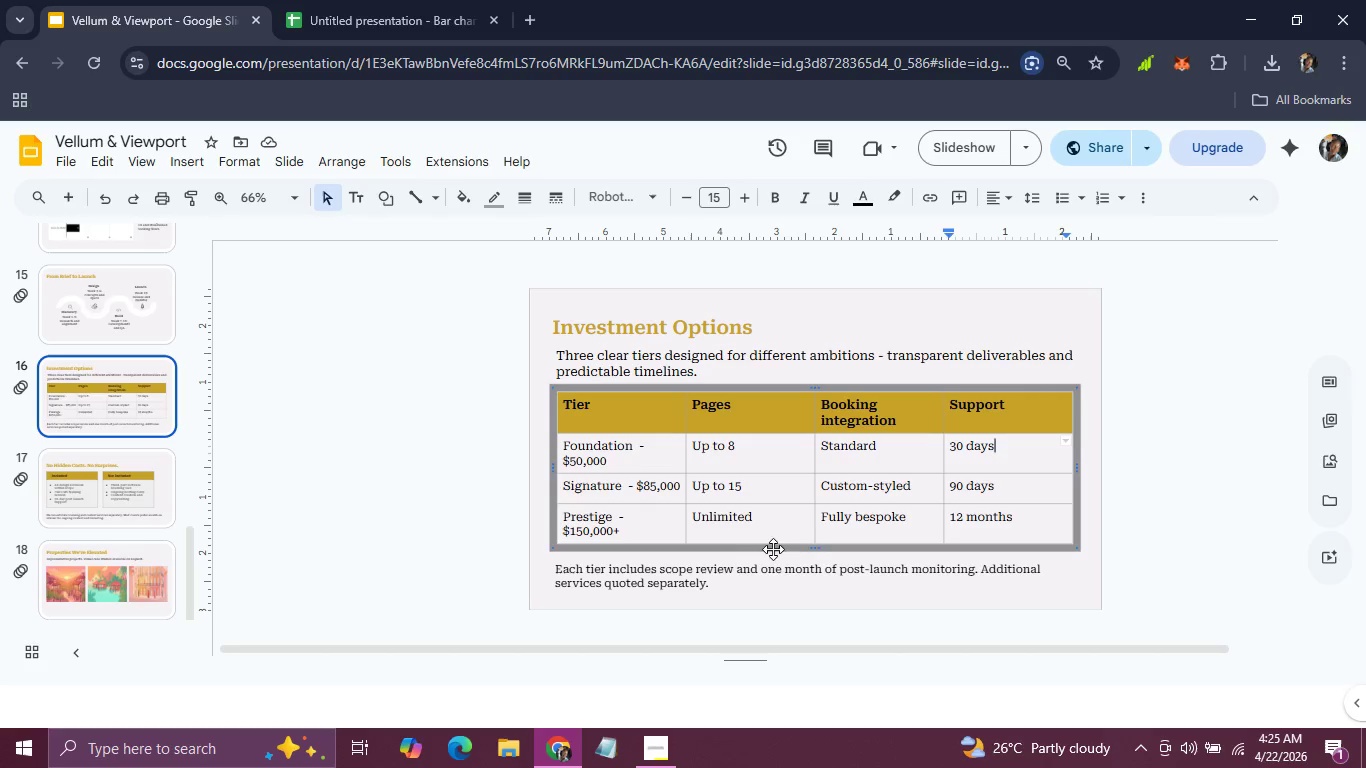 
left_click([772, 569])
 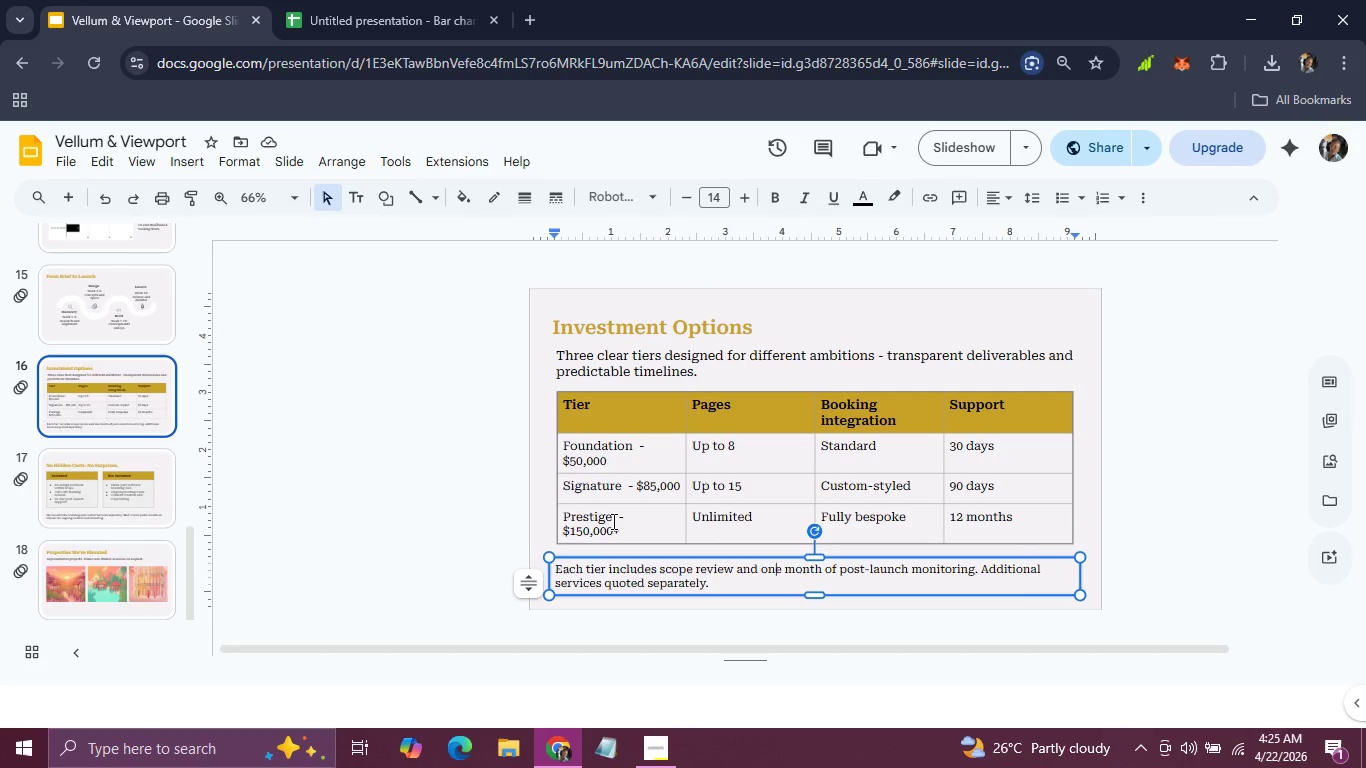 
left_click([612, 520])
 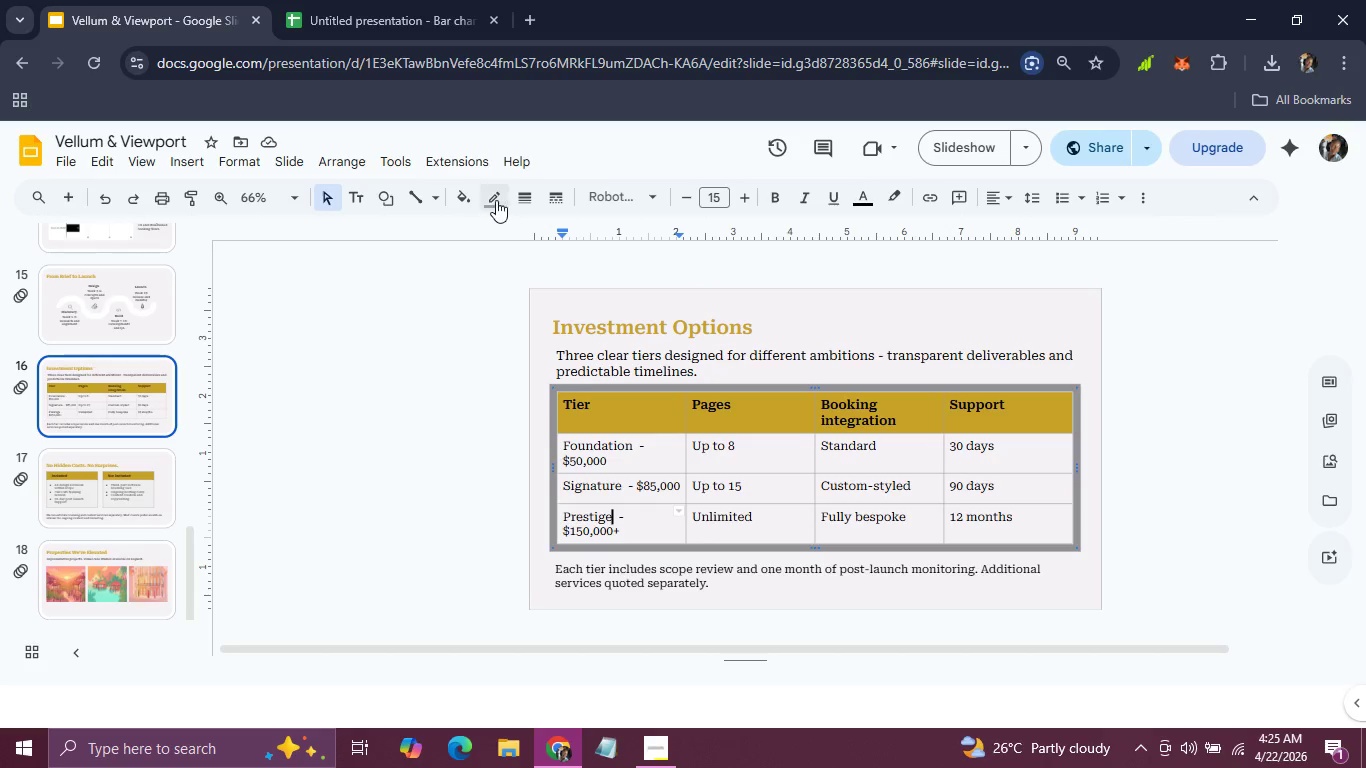 
left_click([499, 195])
 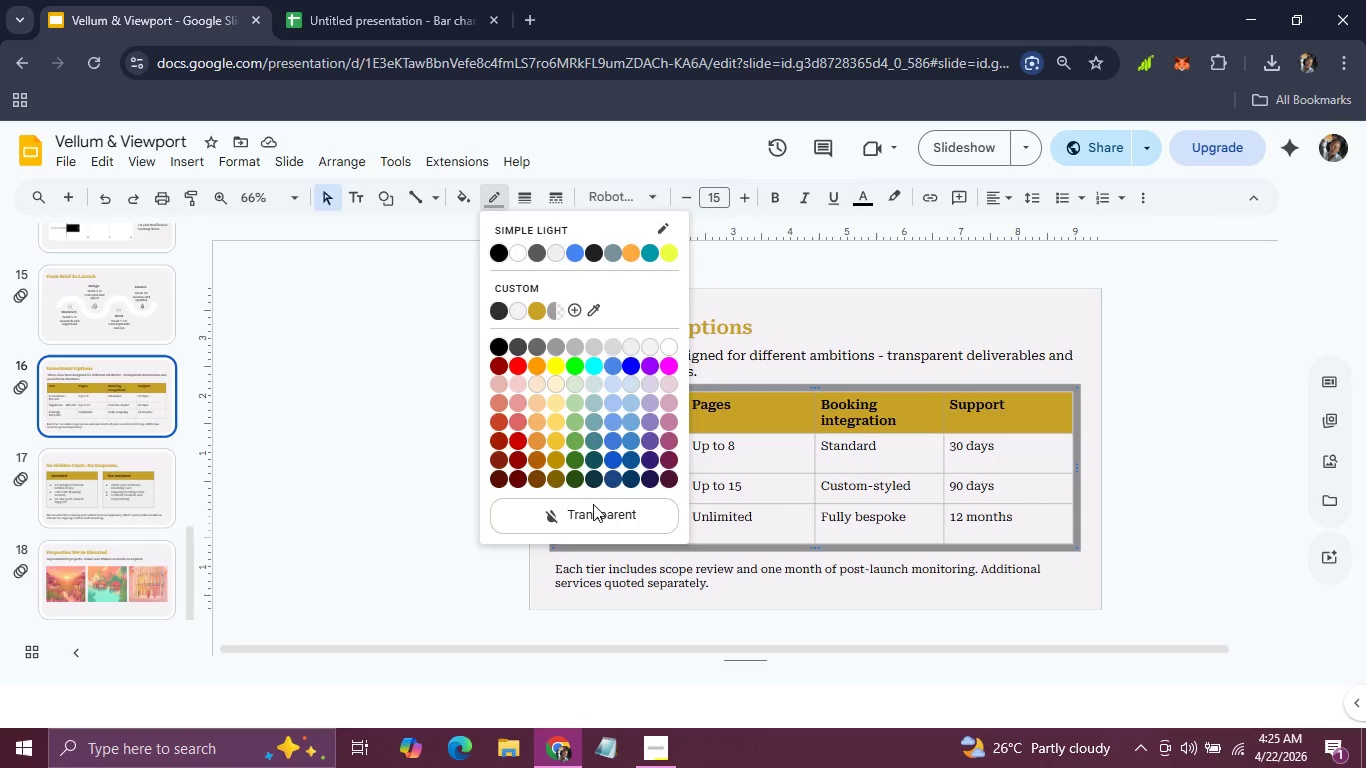 
left_click([593, 507])
 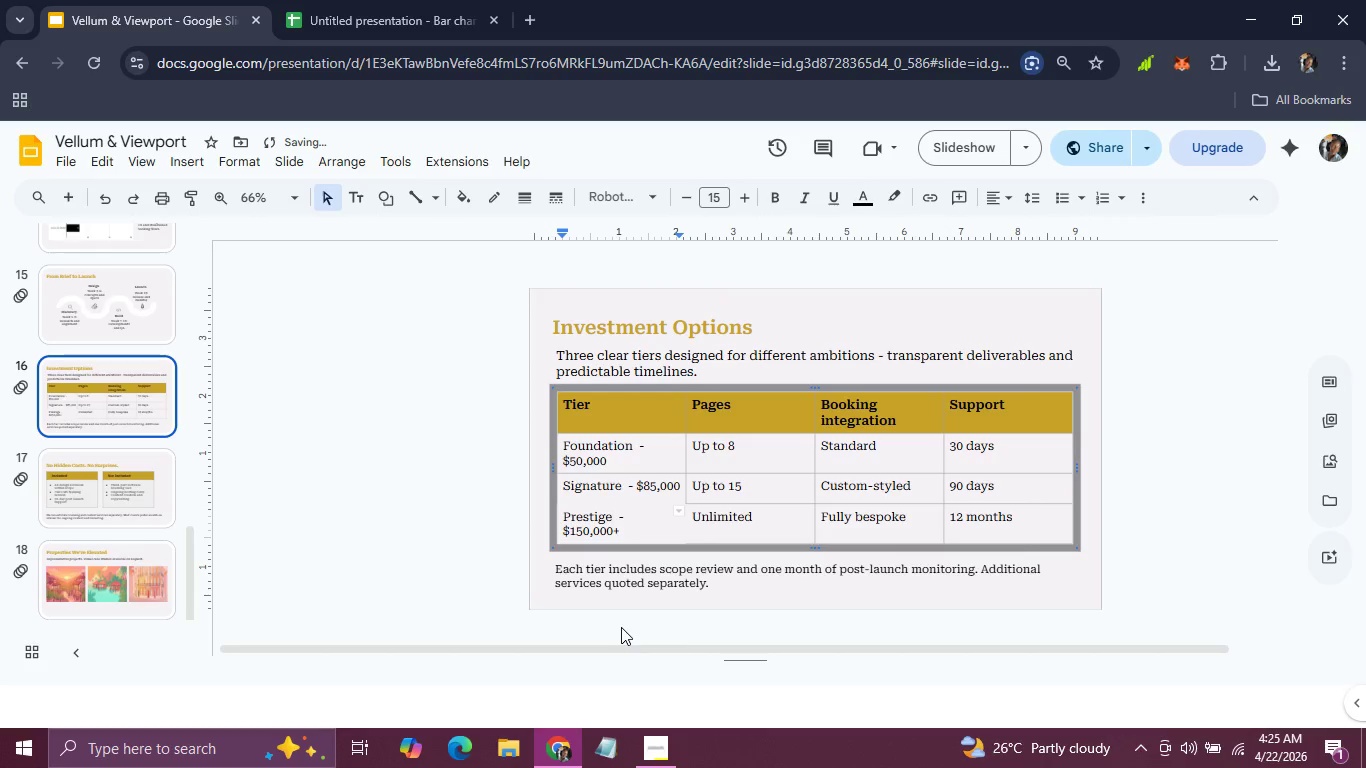 
left_click([621, 627])
 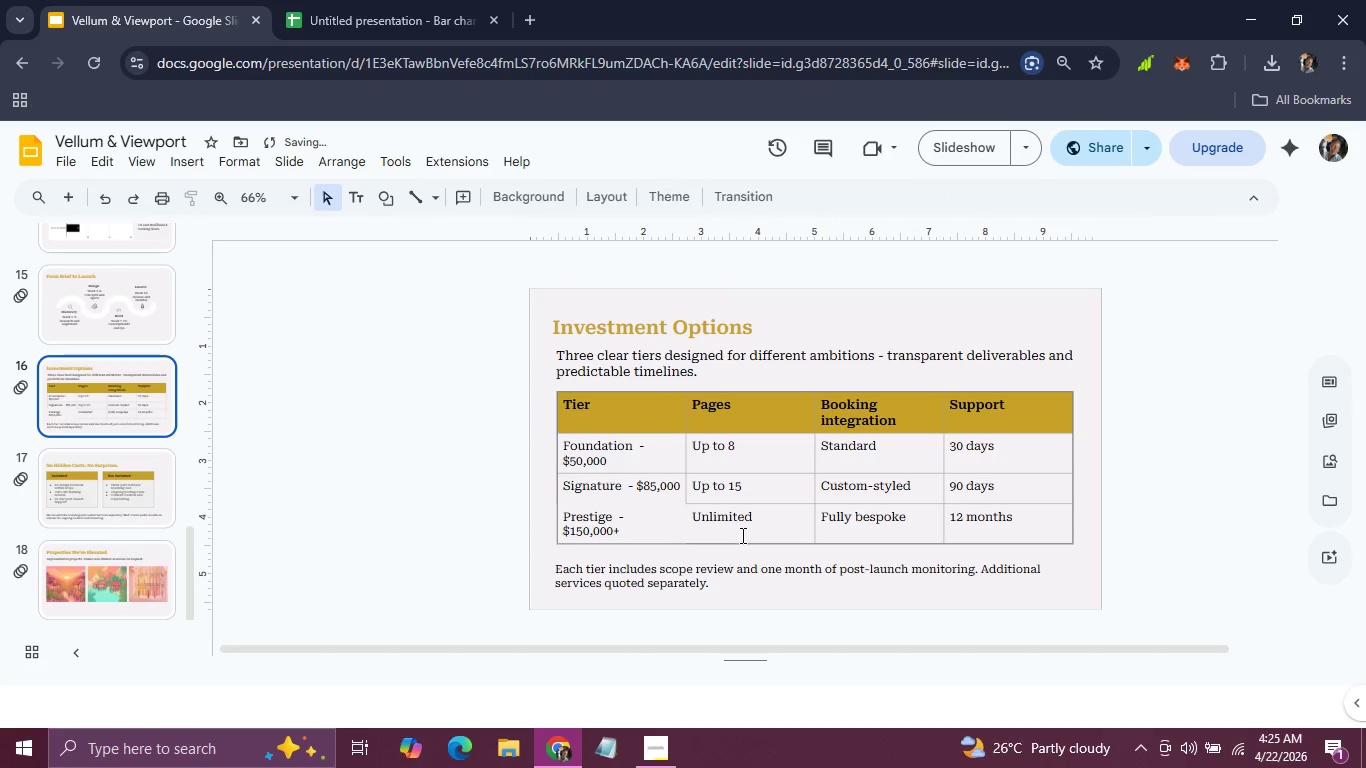 
left_click([741, 535])
 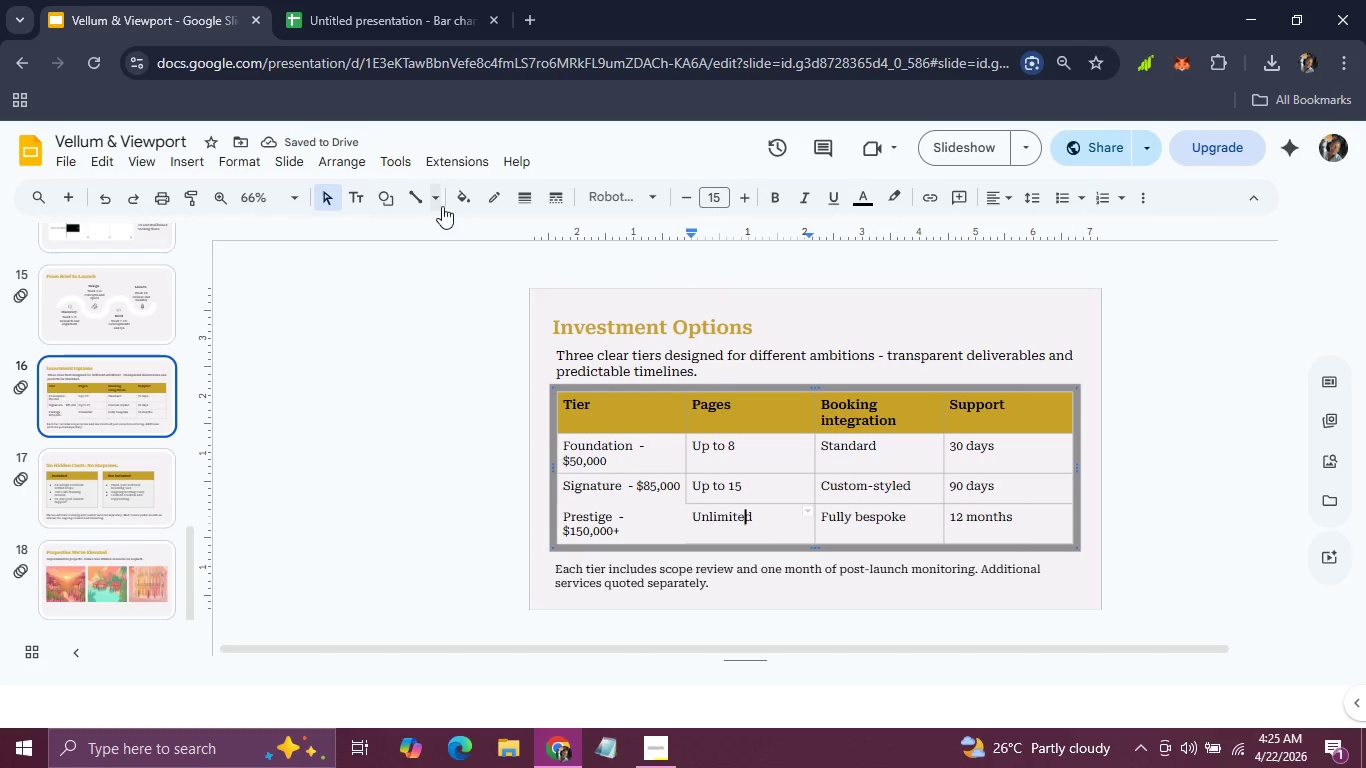 
left_click([442, 206])
 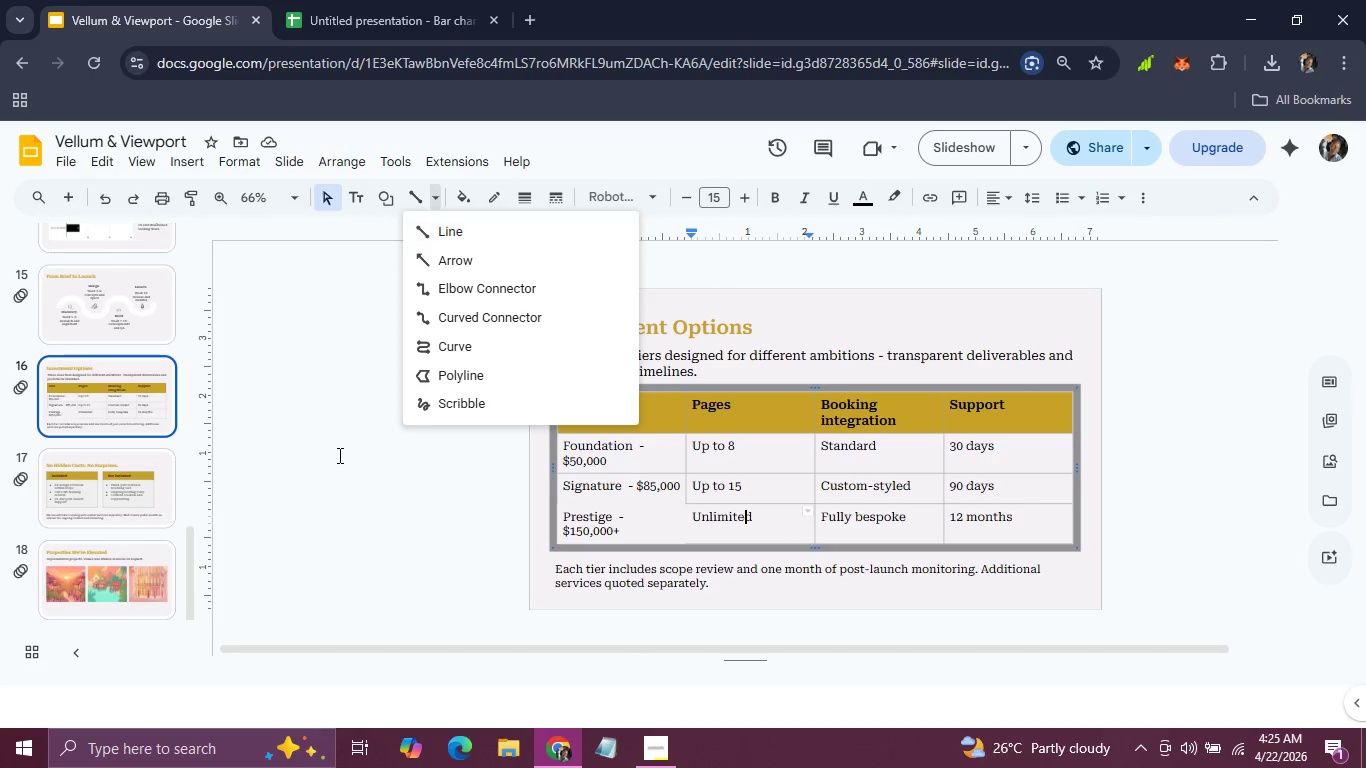 
left_click([338, 455])
 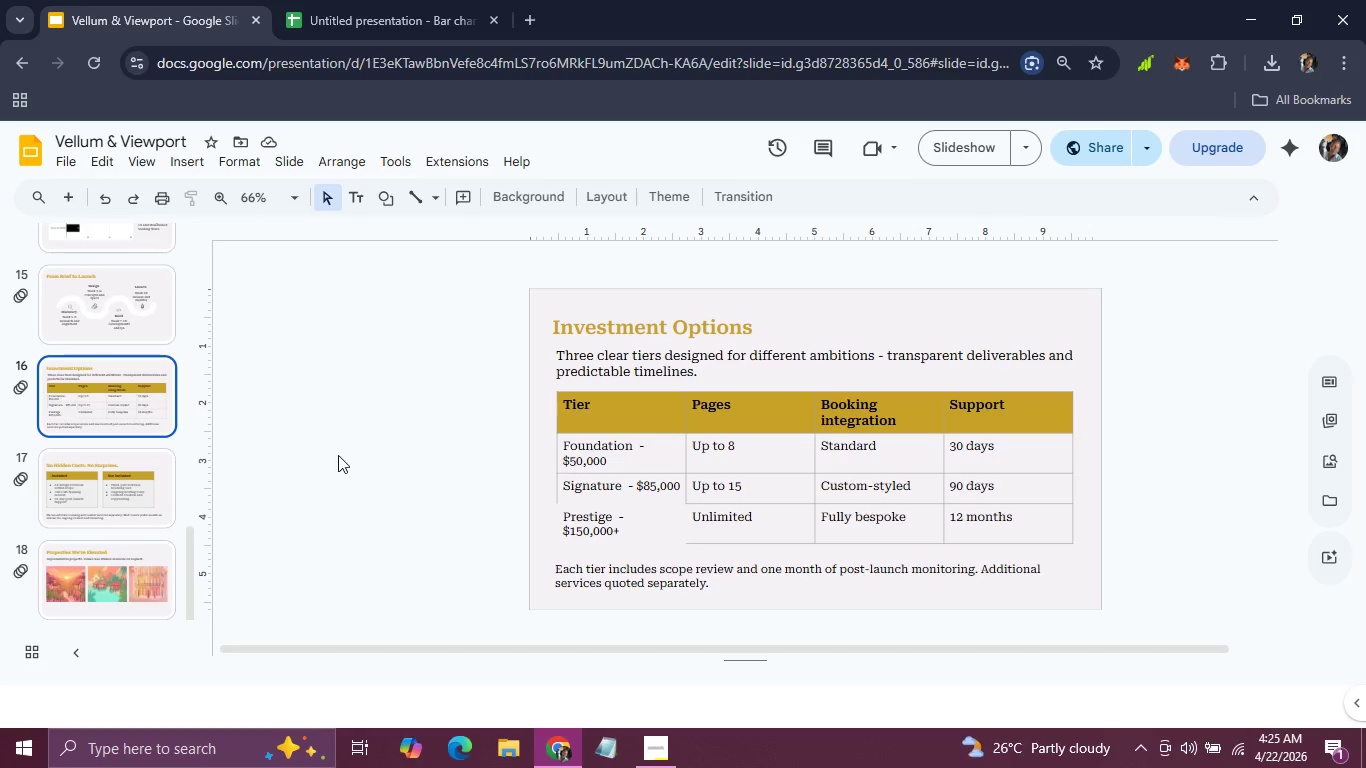 
hold_key(key=Z, duration=0.36)
 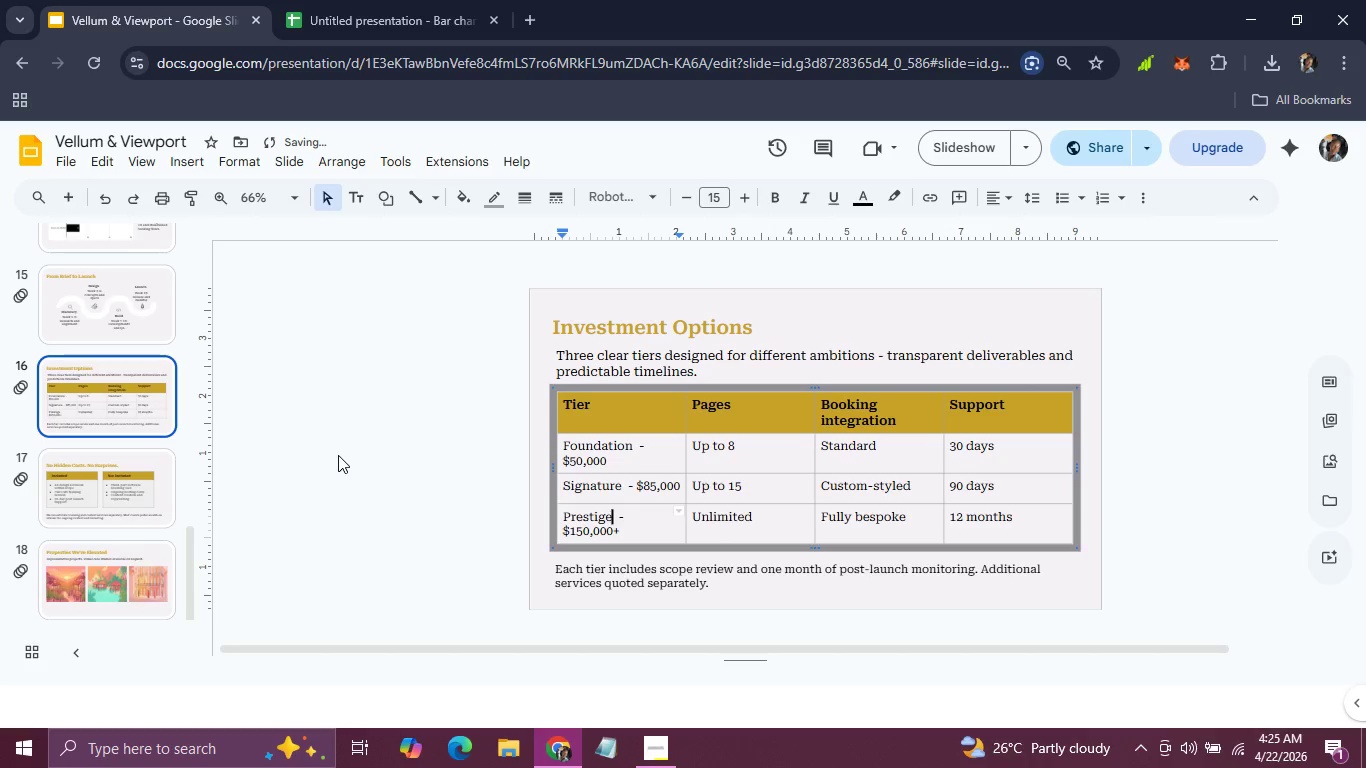 
key(Control+Z)
 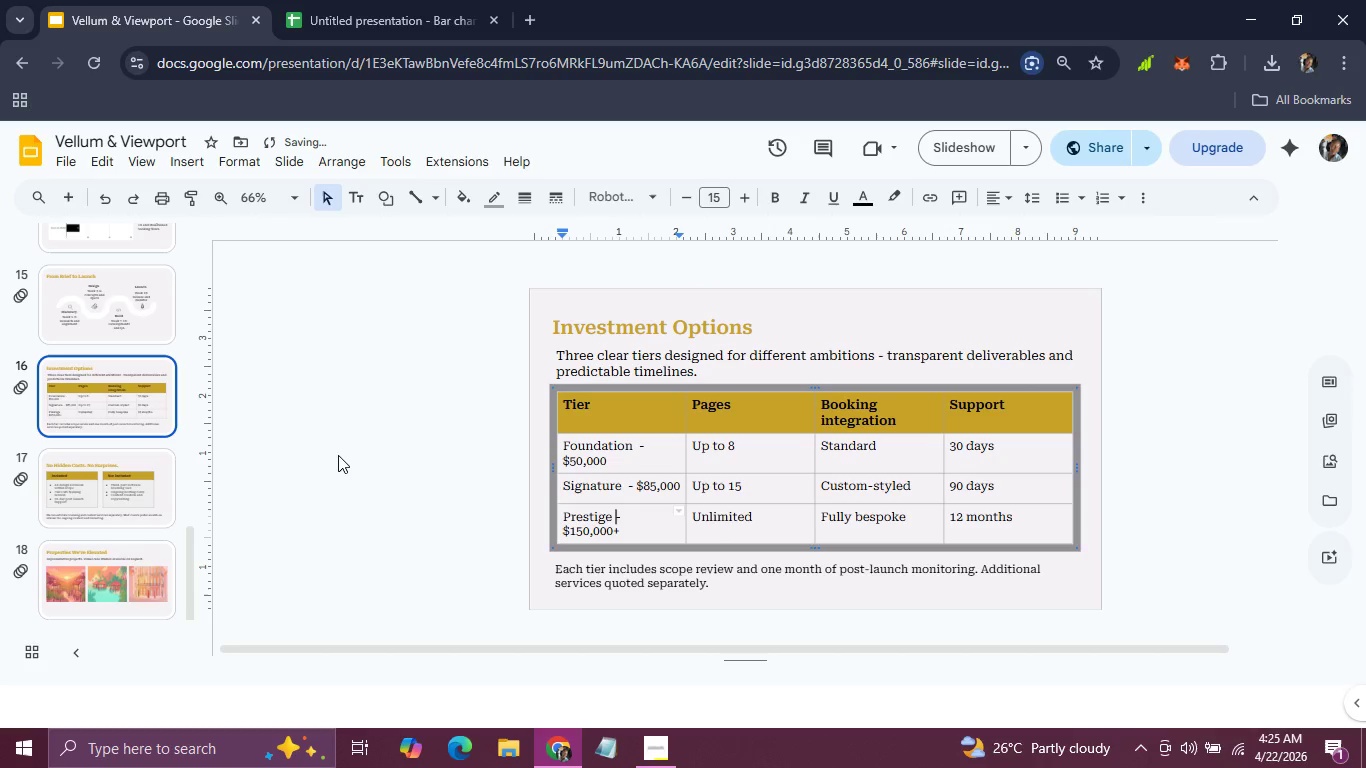 
key(Control+Z)
 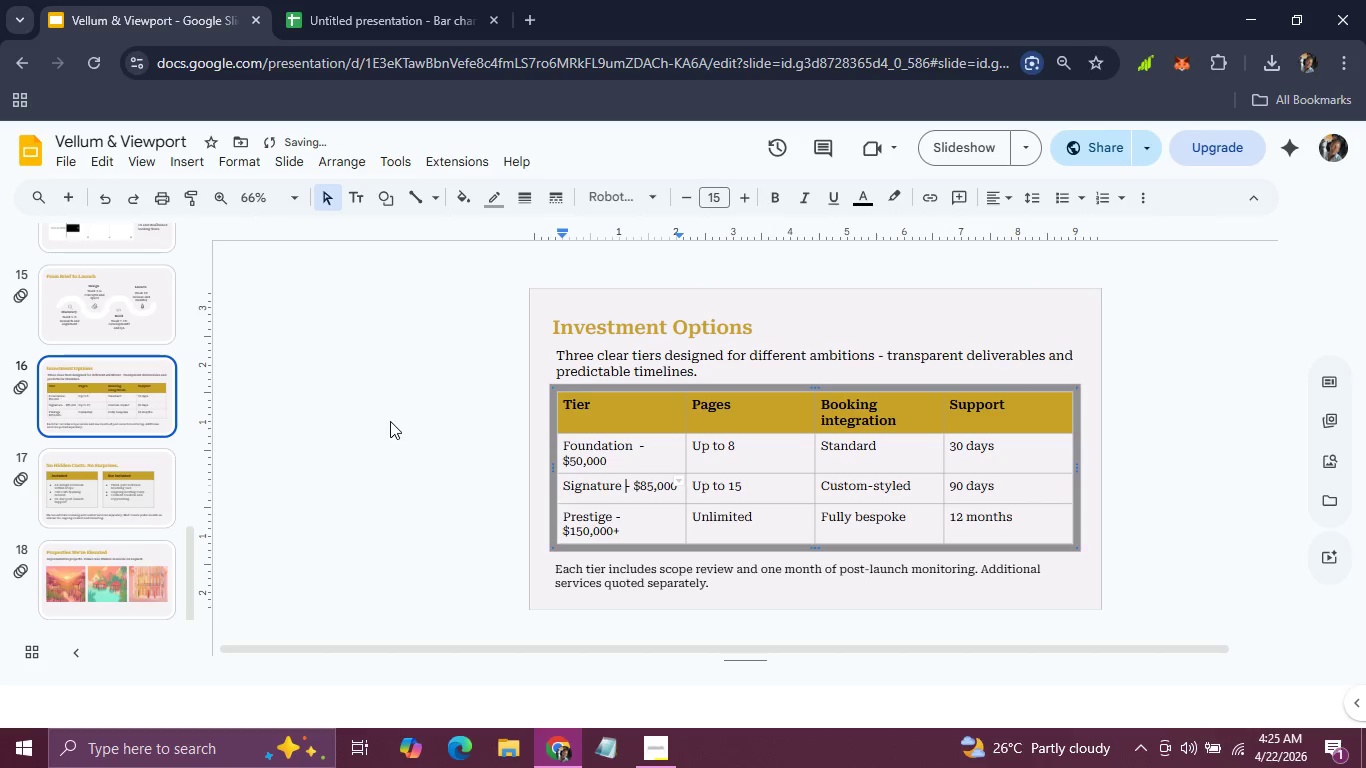 
left_click([337, 394])
 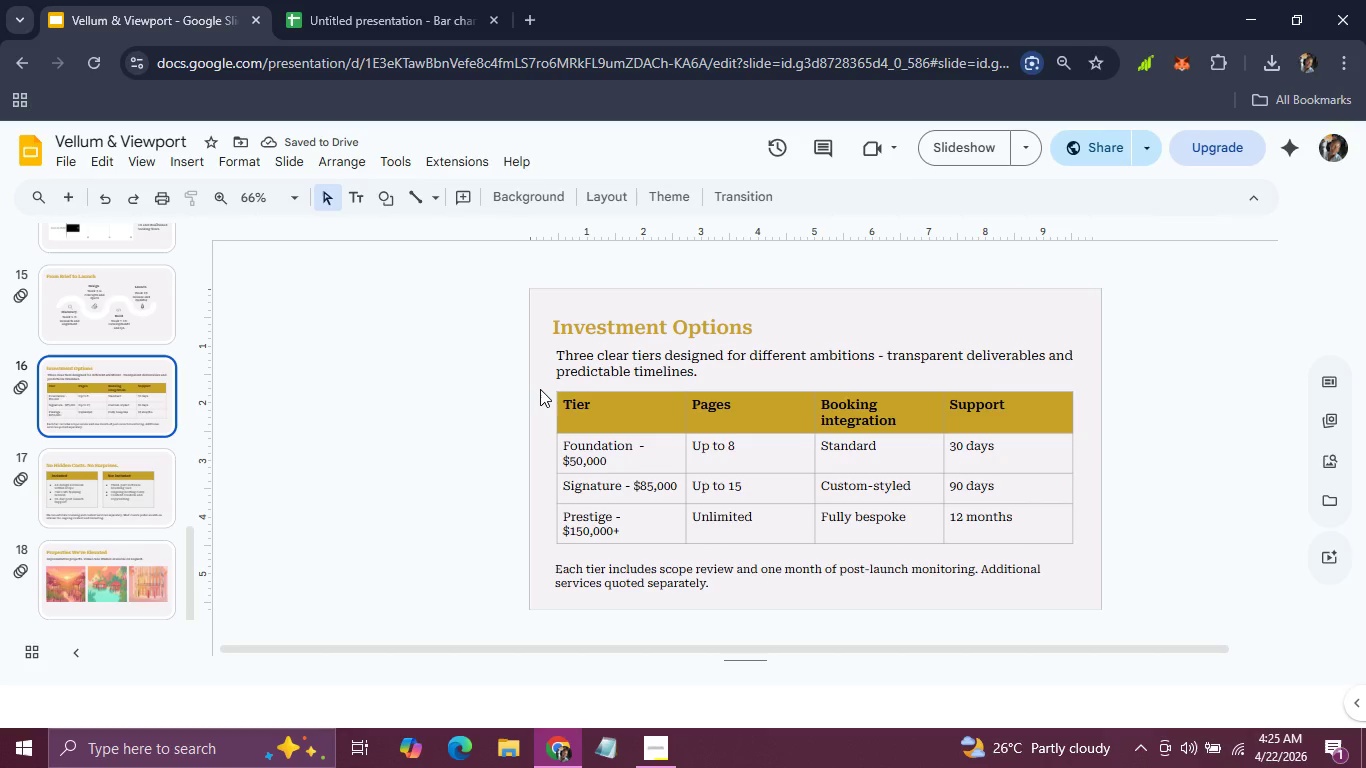 
left_click_drag(start_coordinate=[540, 388], to_coordinate=[1095, 548])
 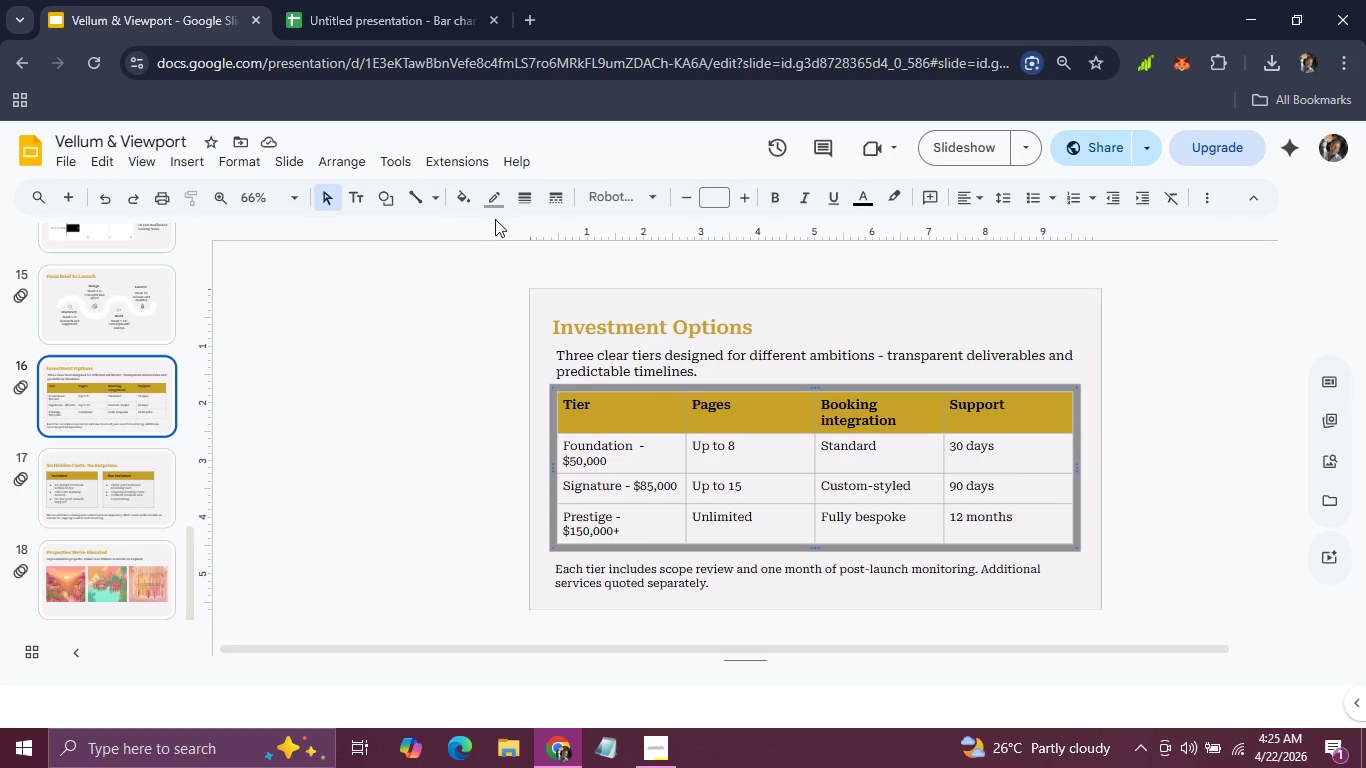 
left_click([495, 210])
 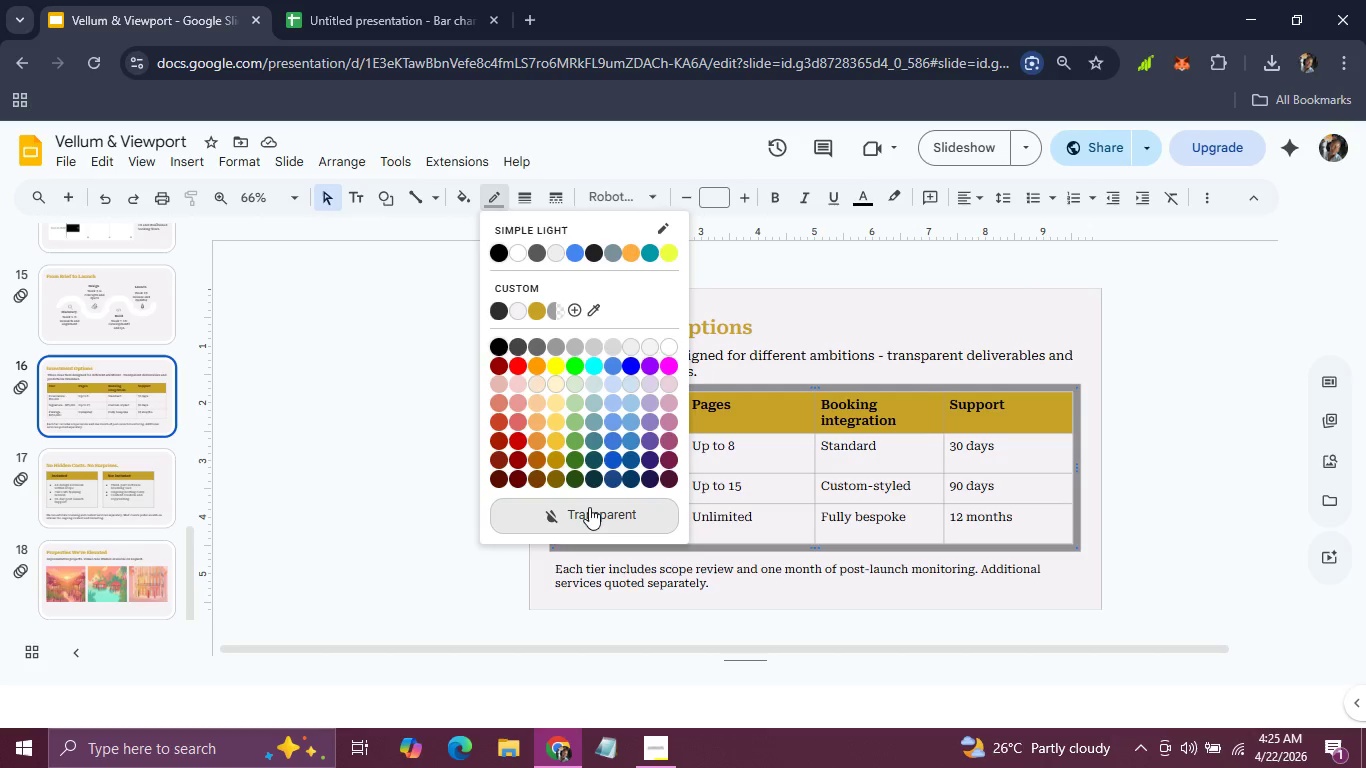 
left_click([589, 508])
 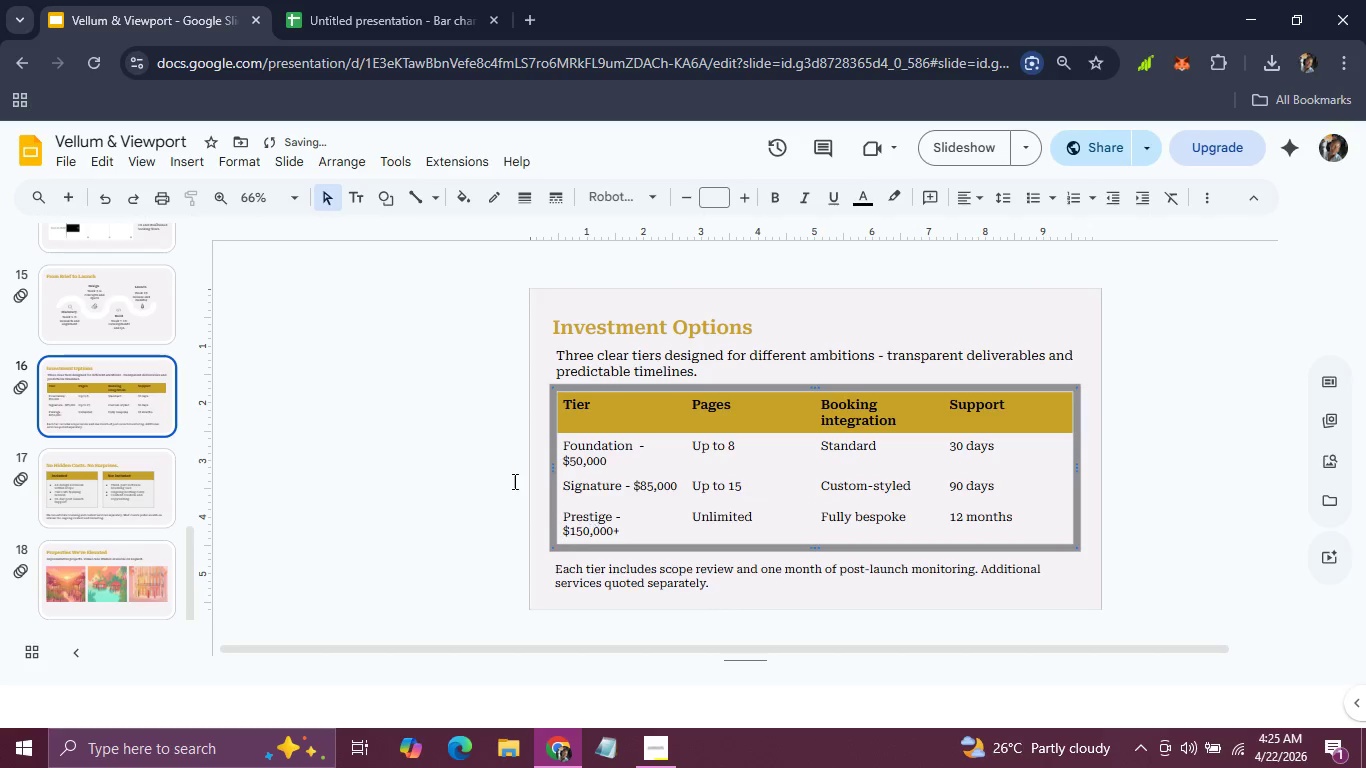 
left_click([389, 433])
 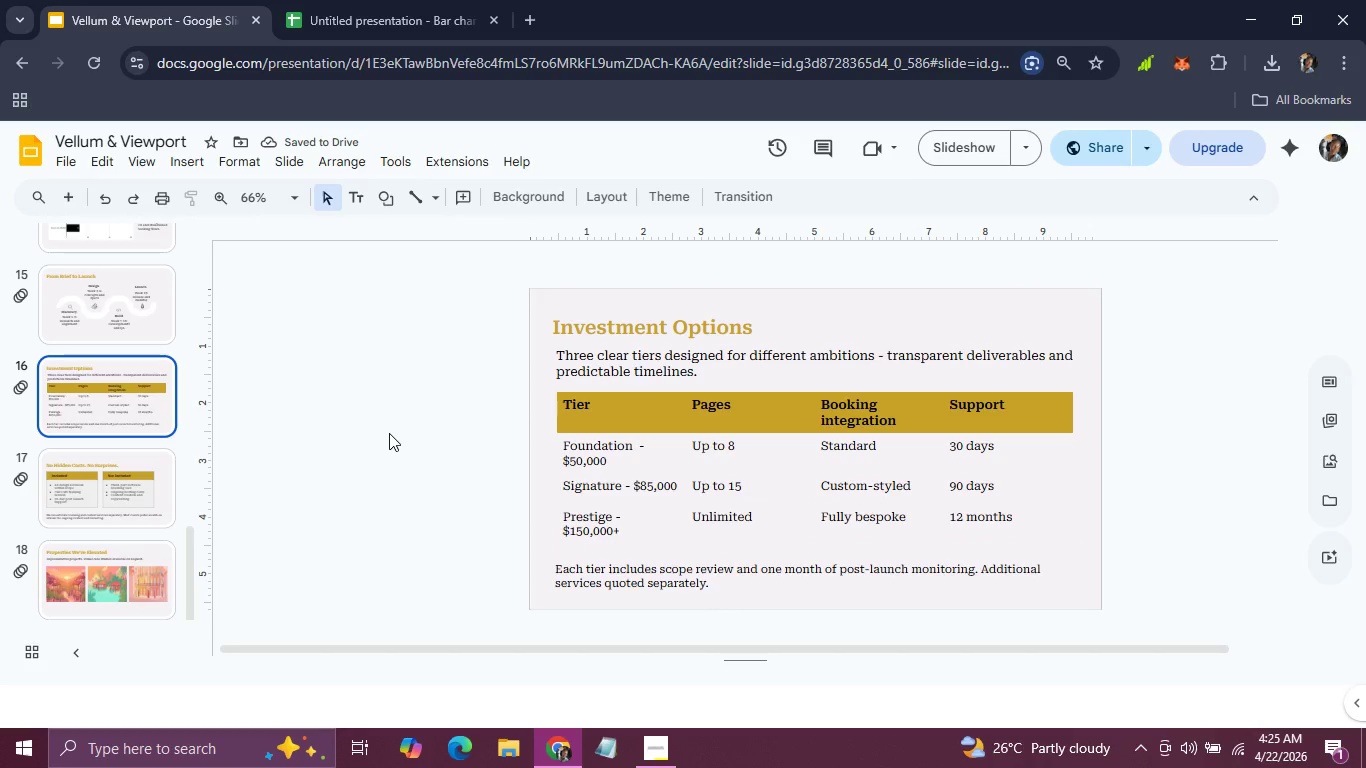 
key(Control+Z)
 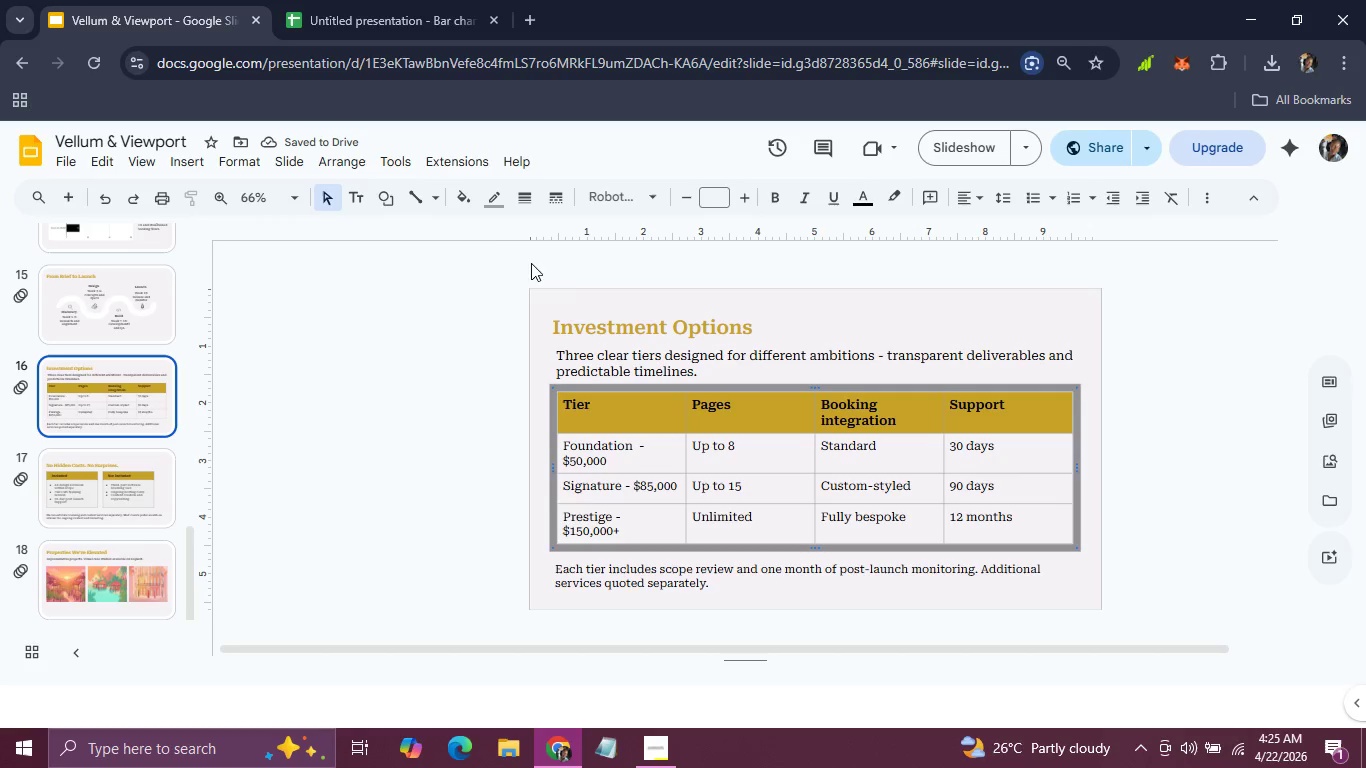 
left_click([495, 198])
 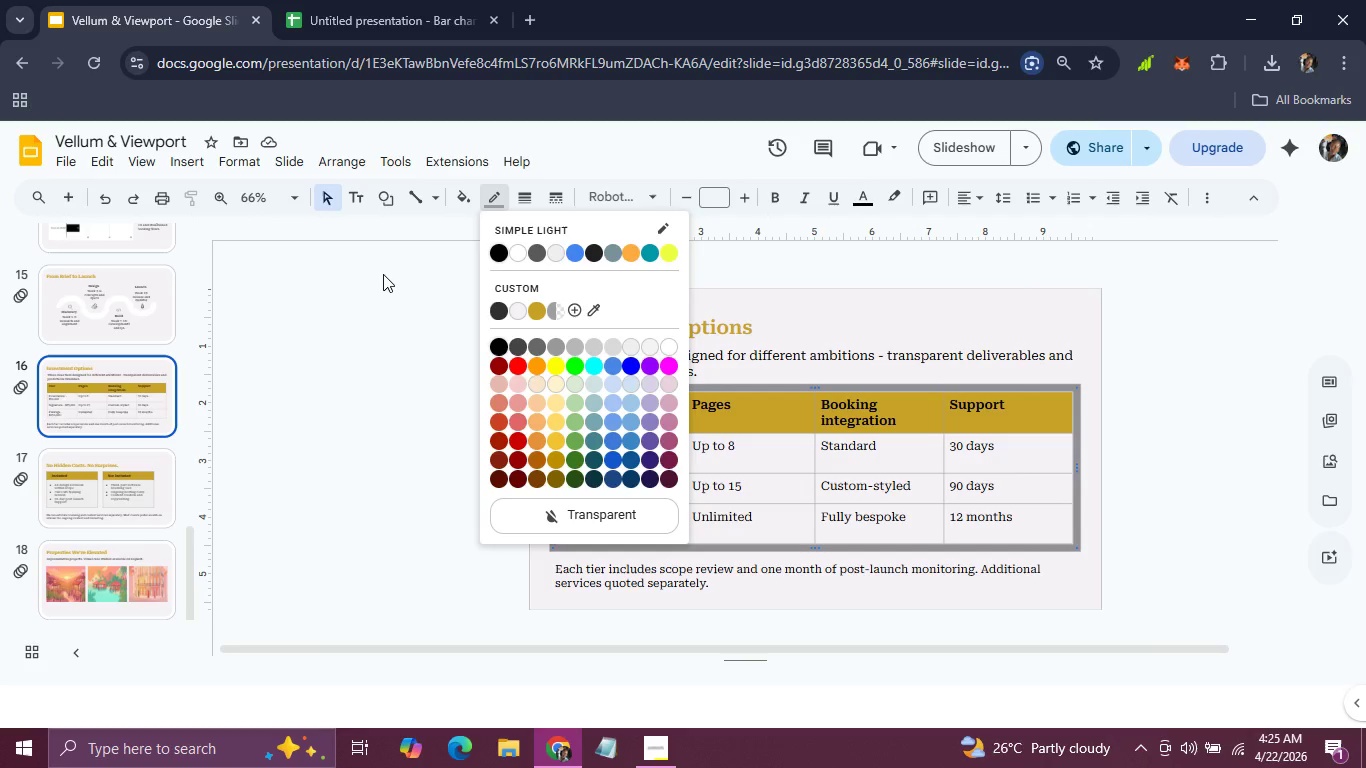 
double_click([383, 275])
 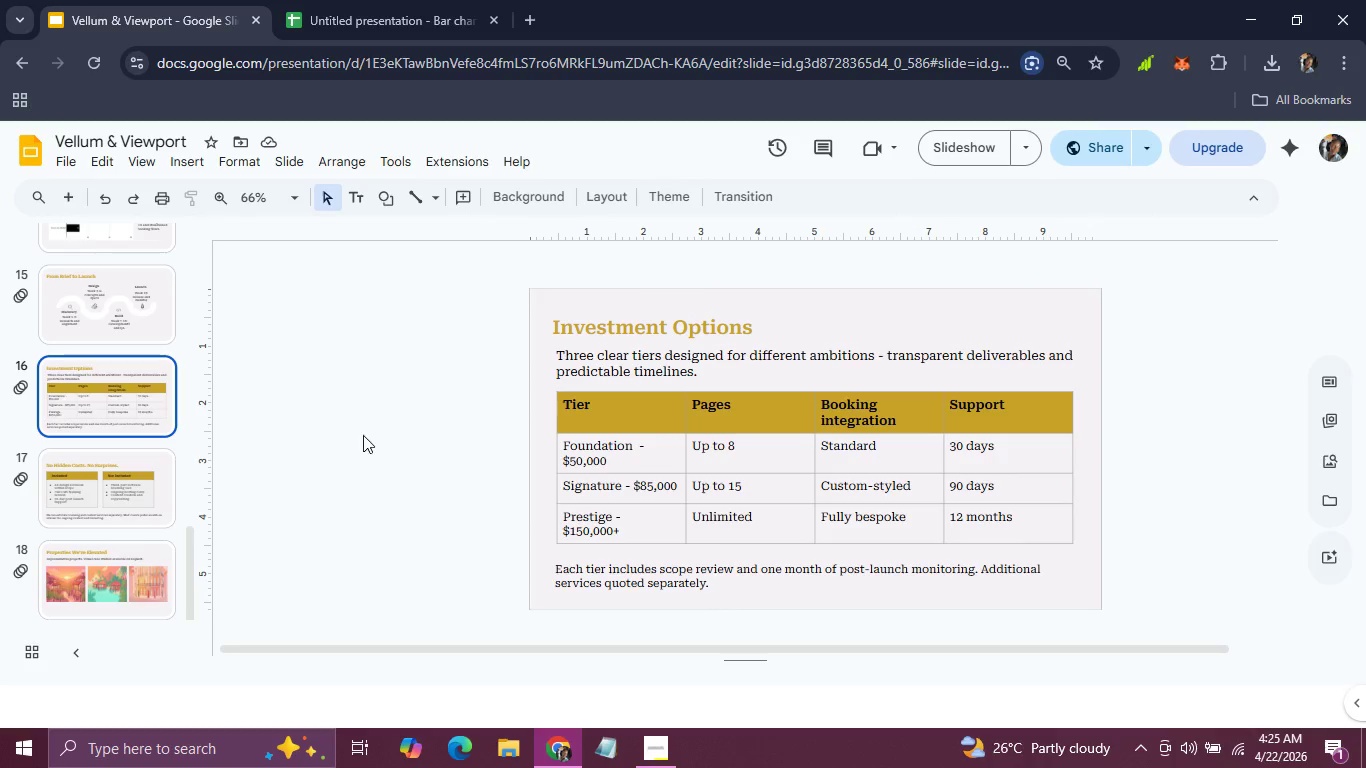 
left_click([112, 459])
 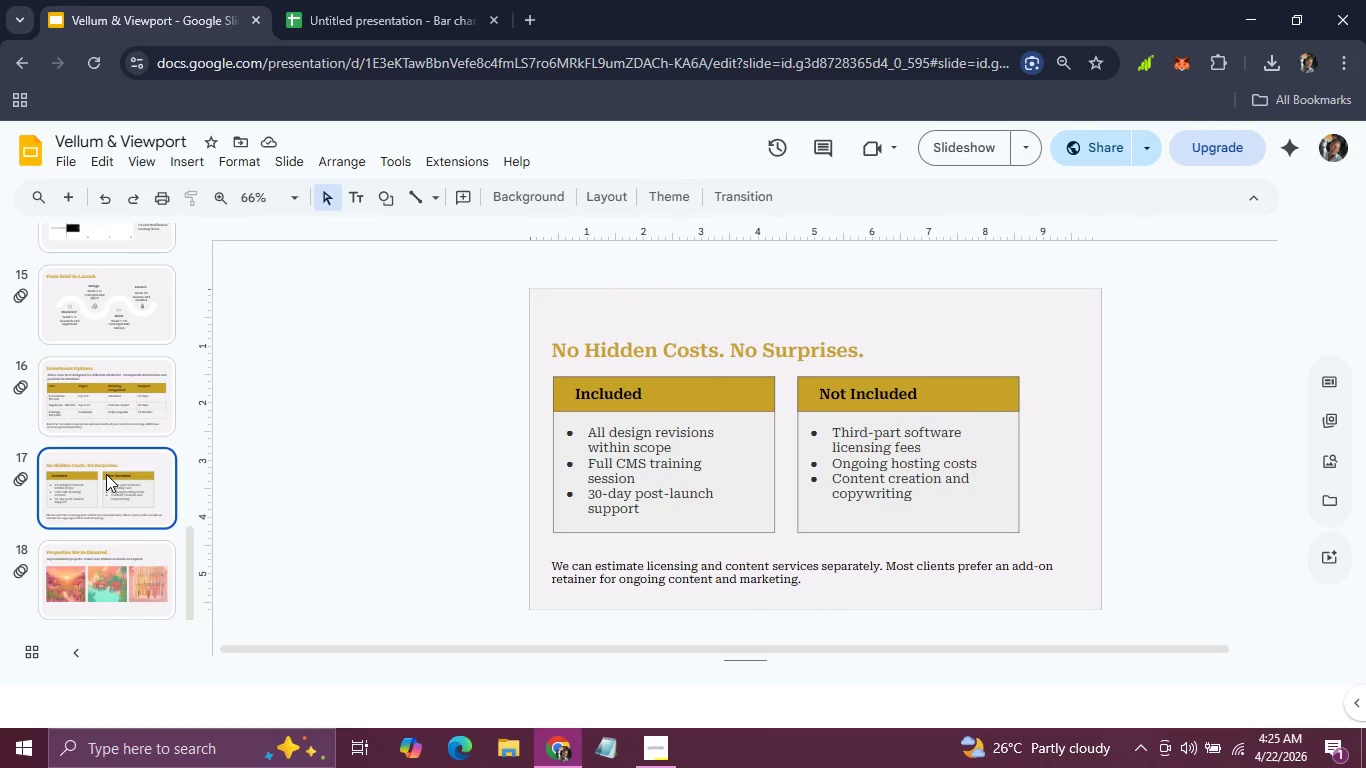 
scroll: coordinate [93, 413], scroll_direction: down, amount: 6.0
 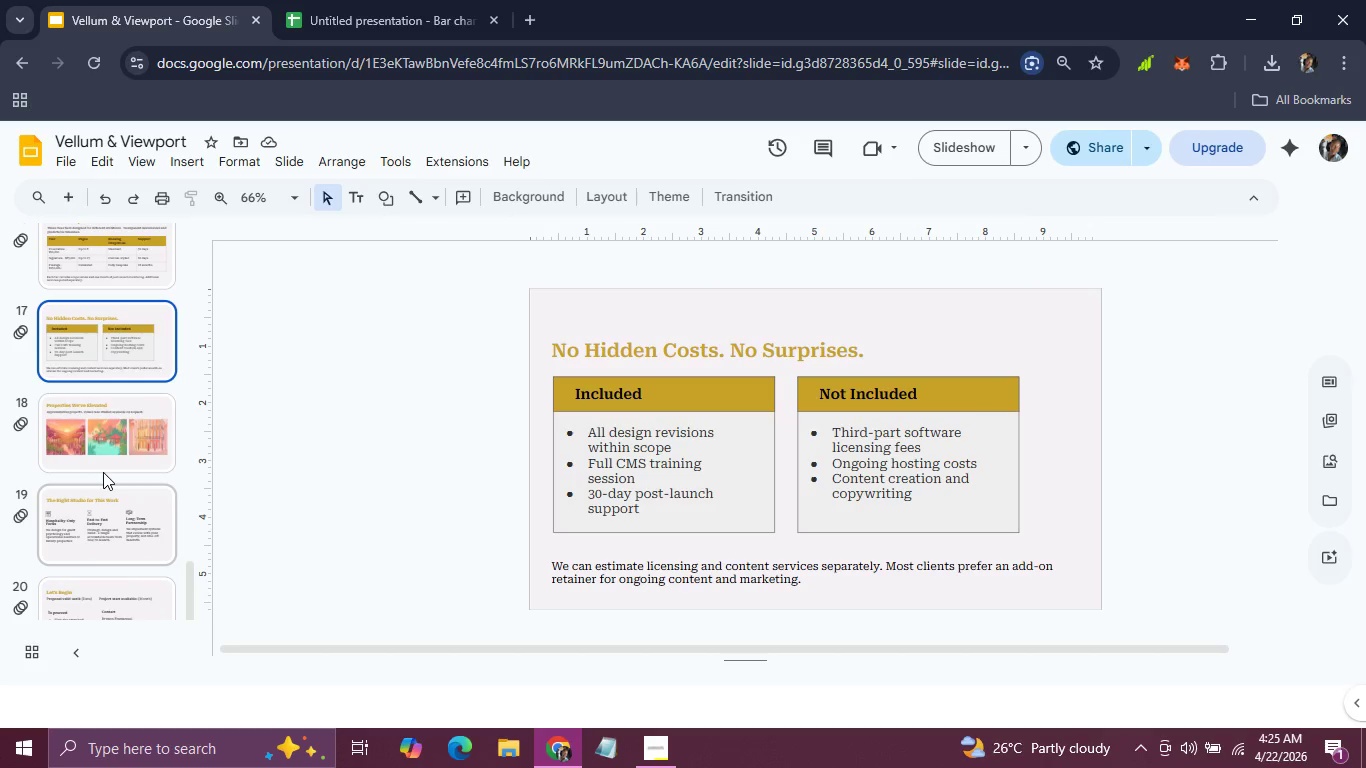 
left_click([103, 472])
 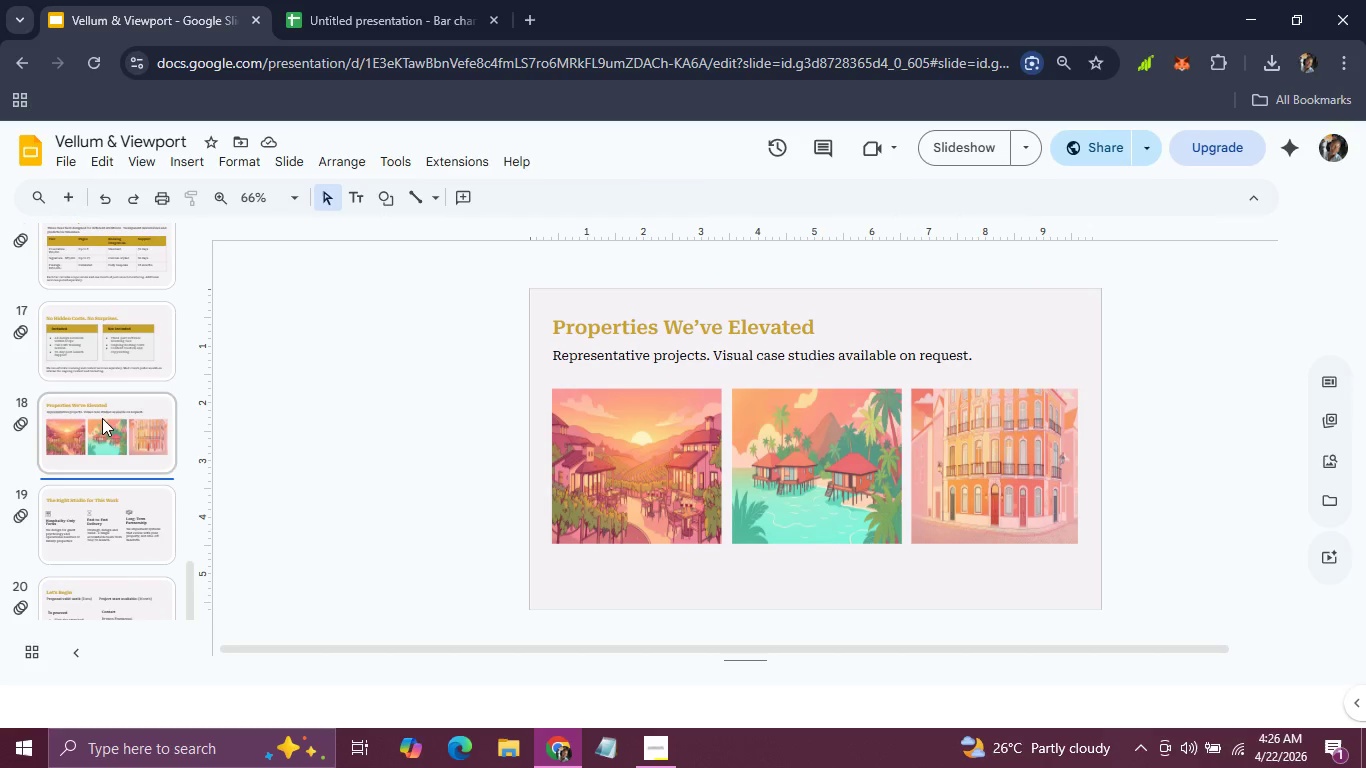 
left_click([102, 418])
 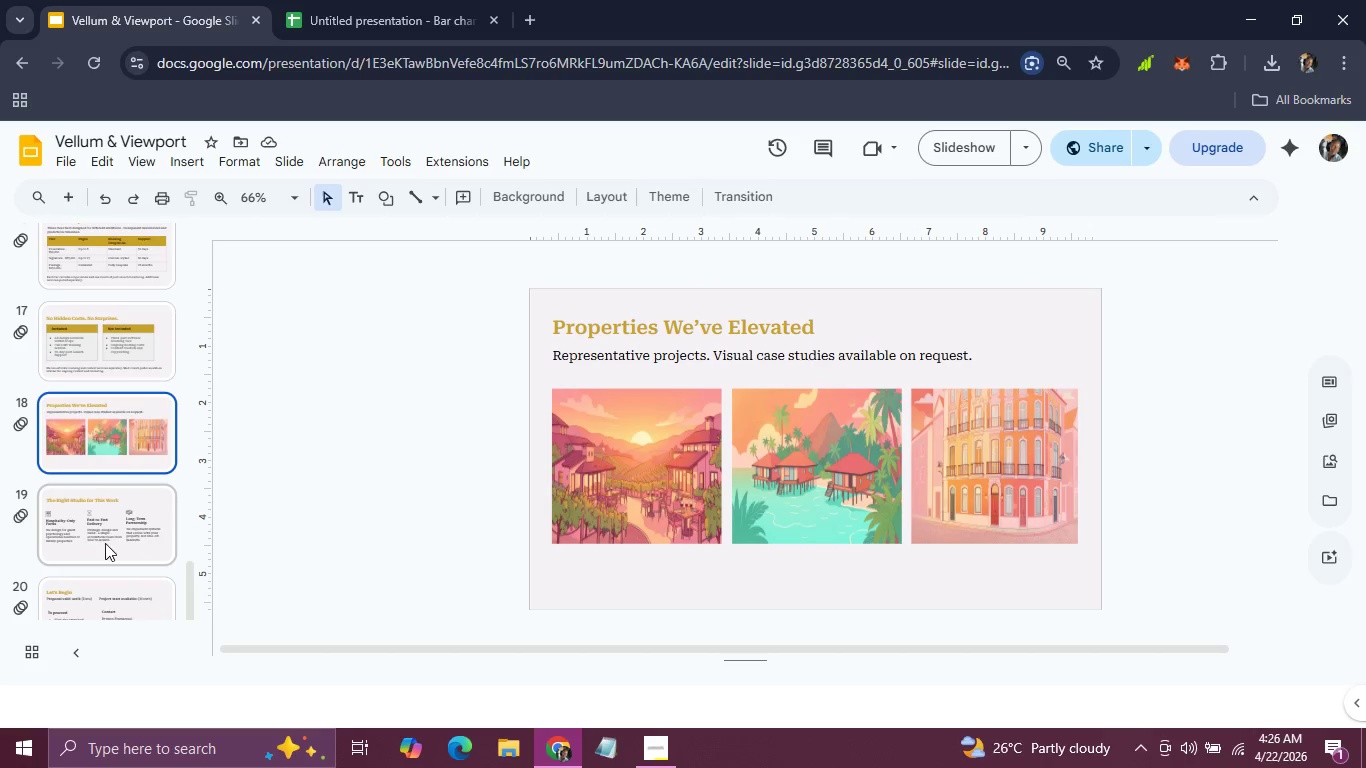 